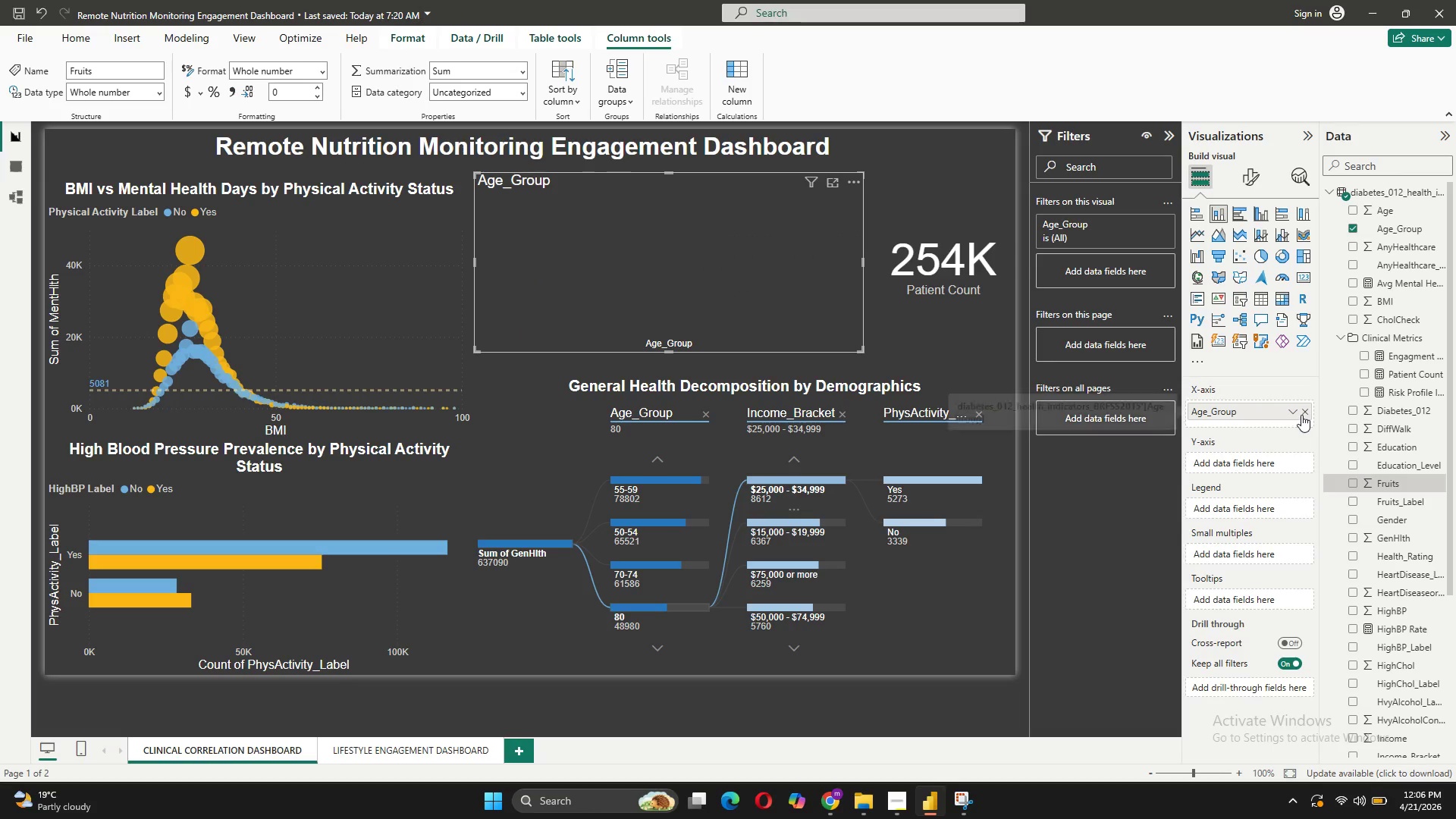 
left_click([1301, 415])
 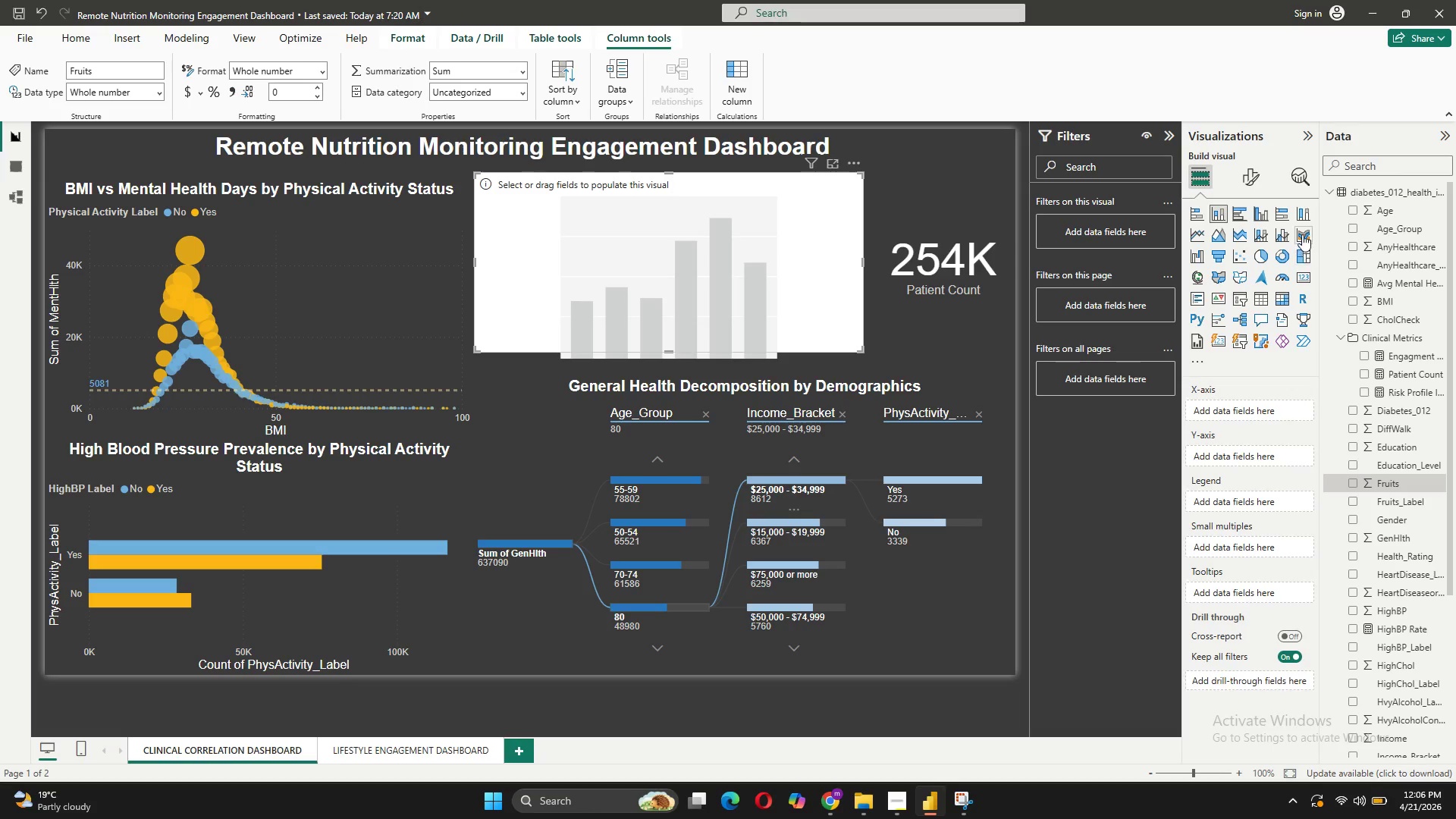 
wait(6.77)
 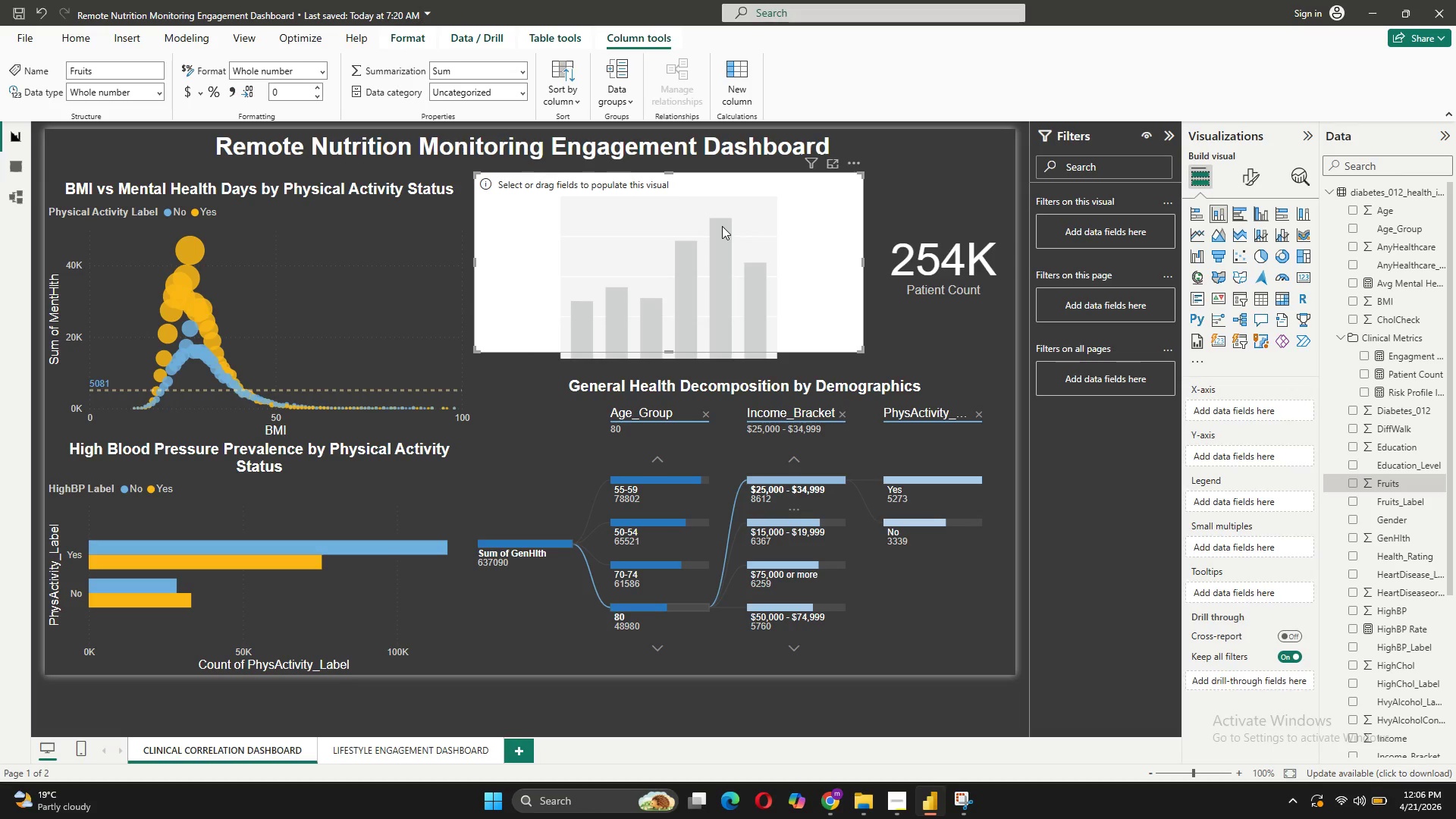 
left_click_drag(start_coordinate=[1378, 356], to_coordinate=[1254, 411])
 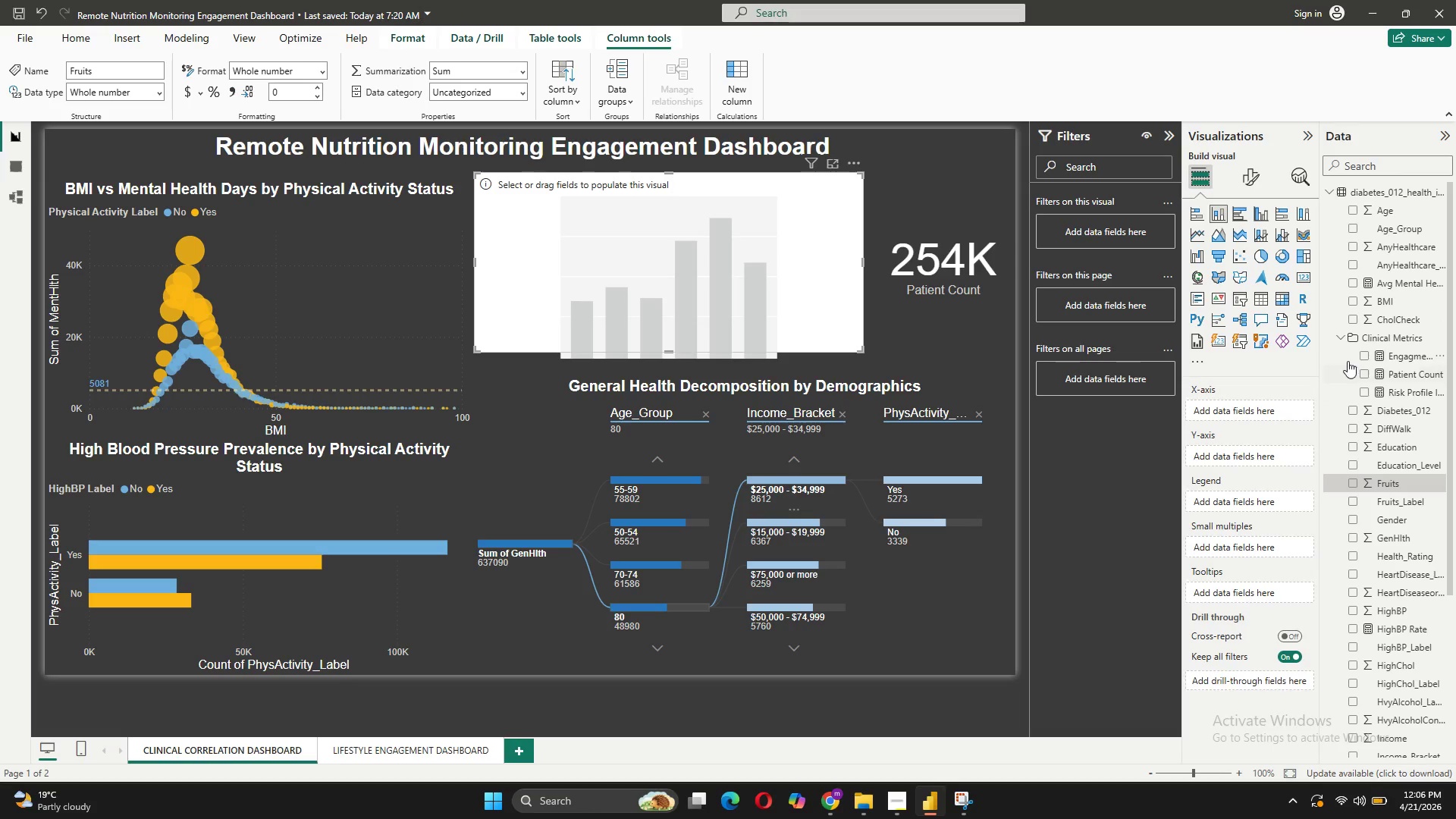 
left_click_drag(start_coordinate=[1370, 356], to_coordinate=[1243, 455])
 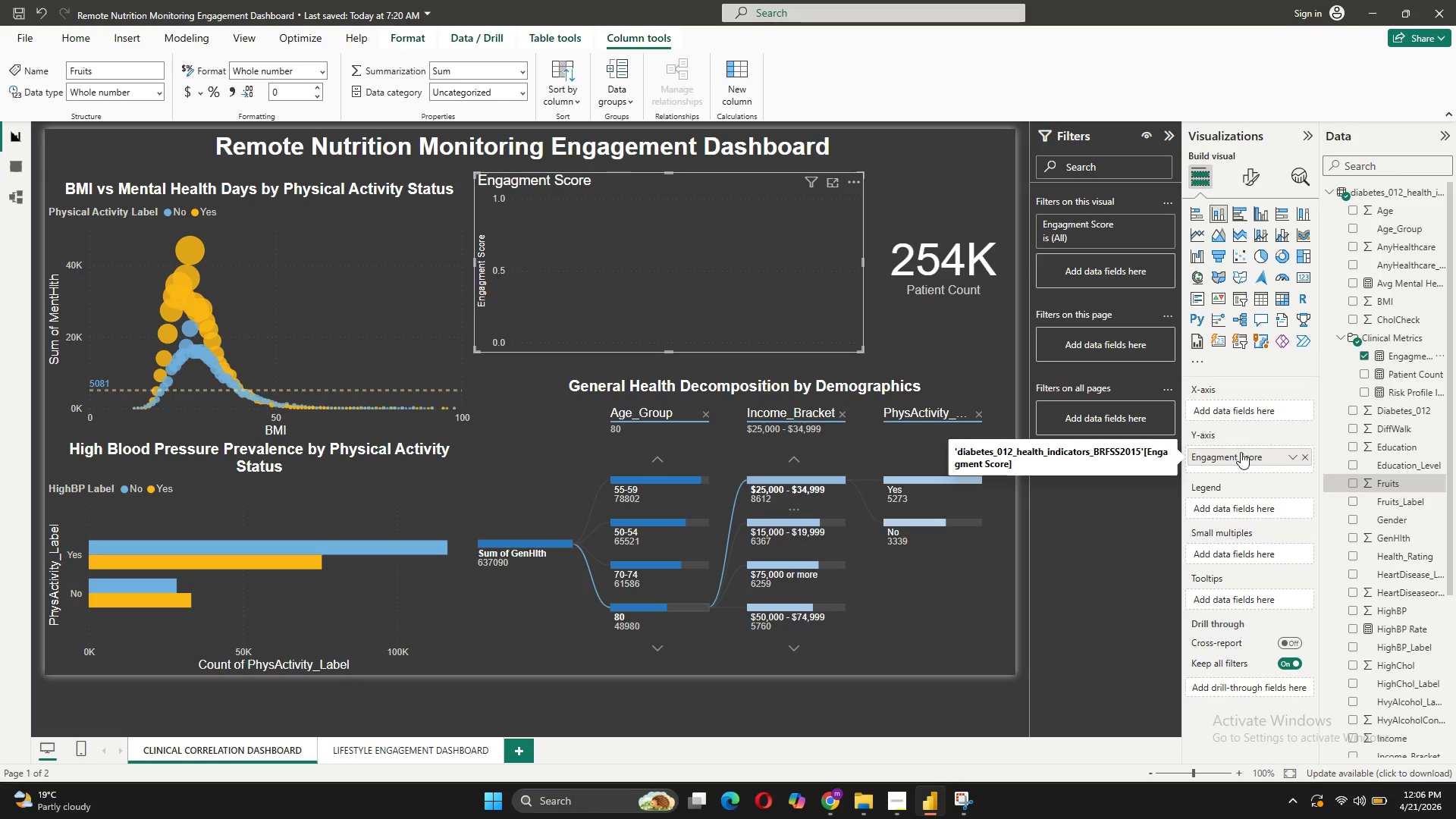 
wait(6.45)
 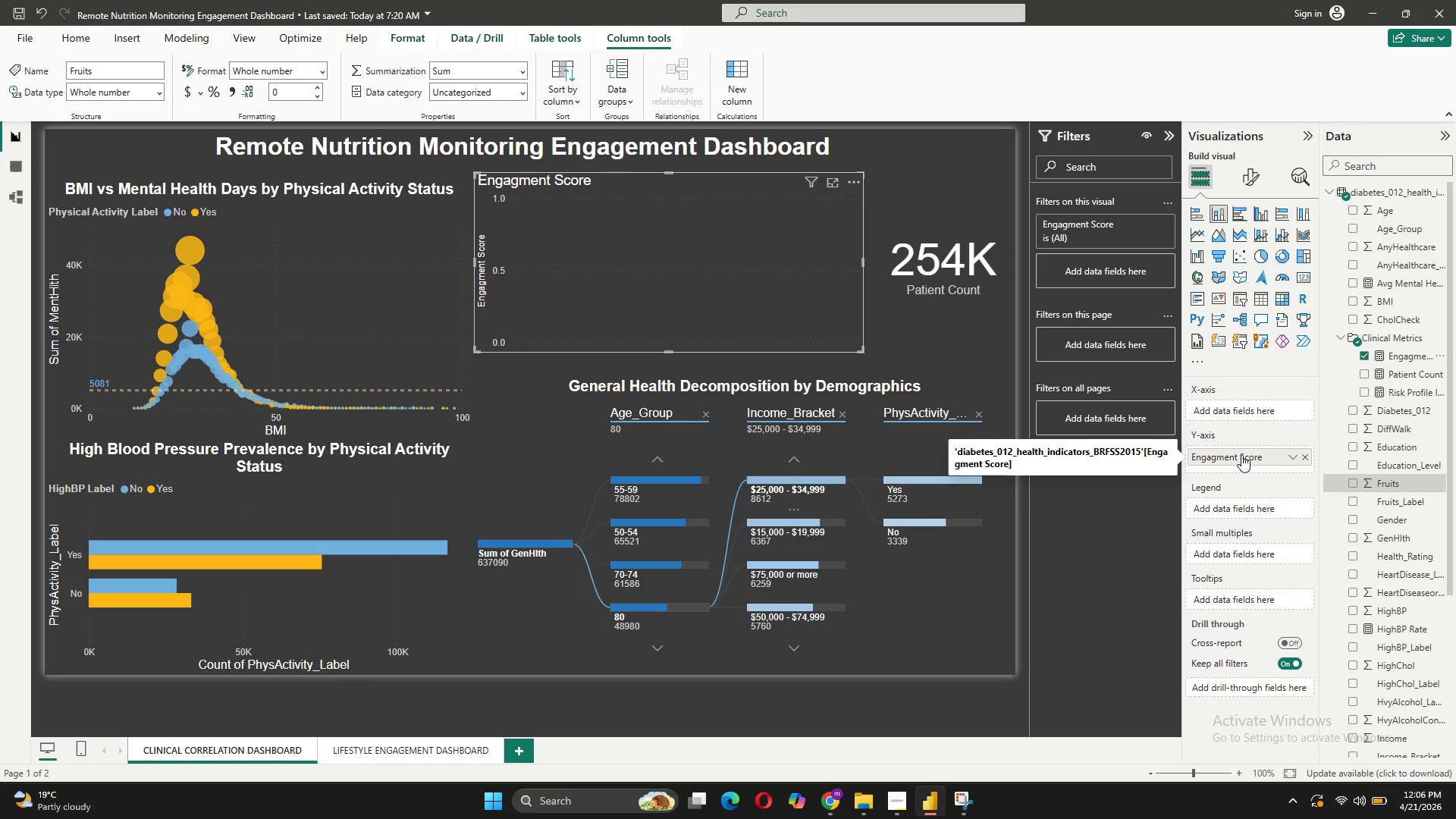 
left_click([1192, 227])
 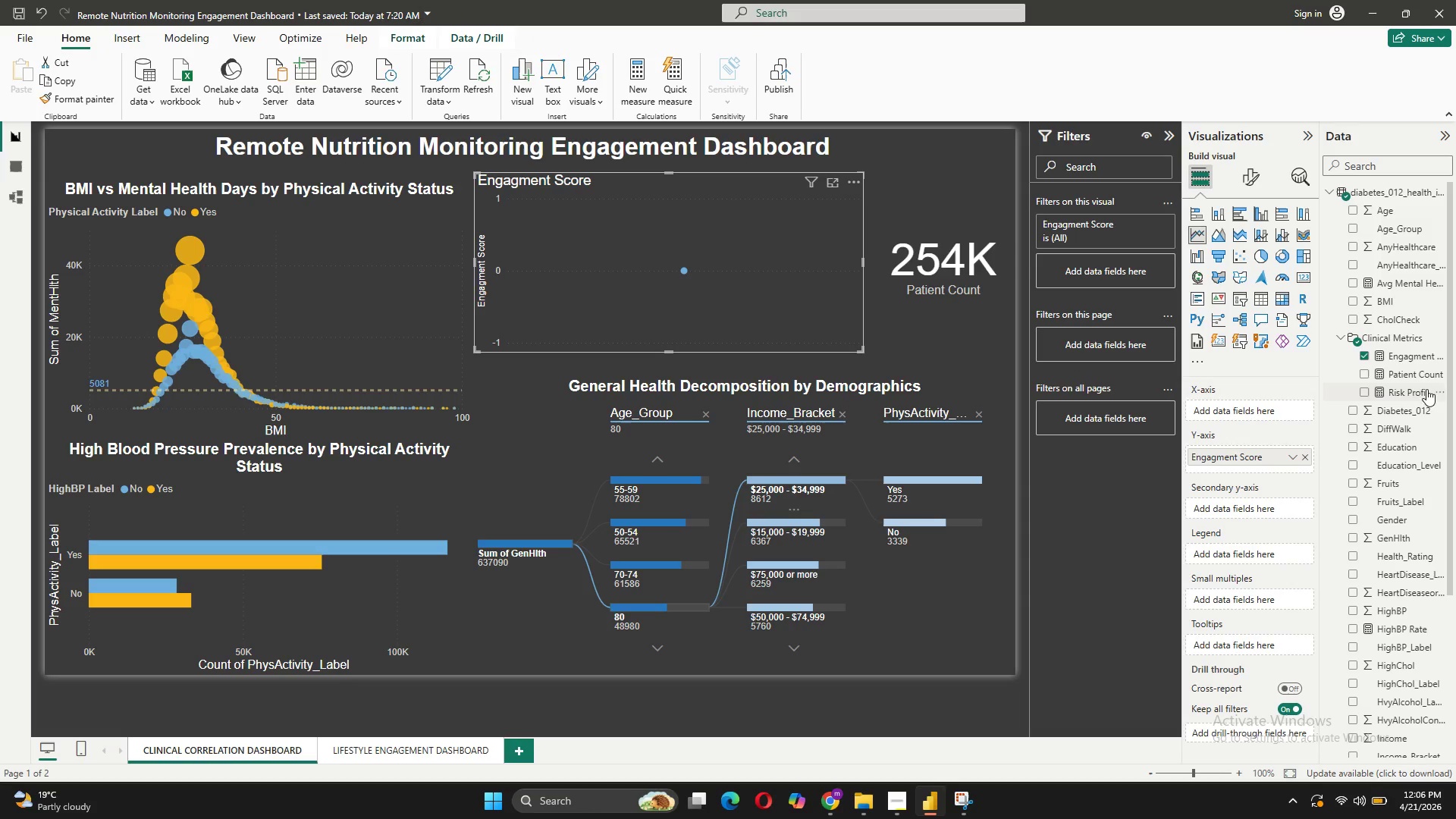 
left_click_drag(start_coordinate=[1417, 376], to_coordinate=[1266, 409])
 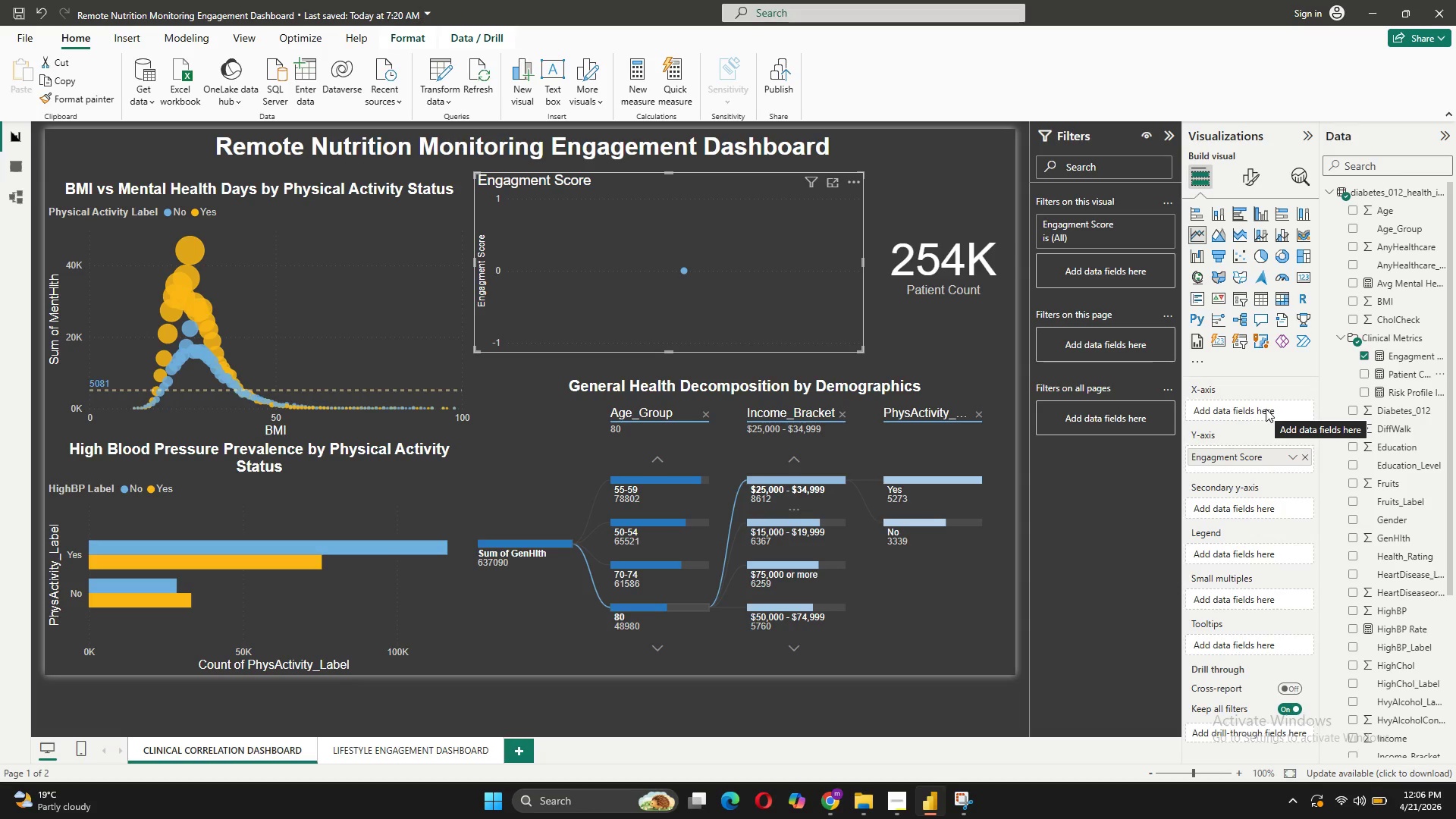 
mouse_move([1357, 366])
 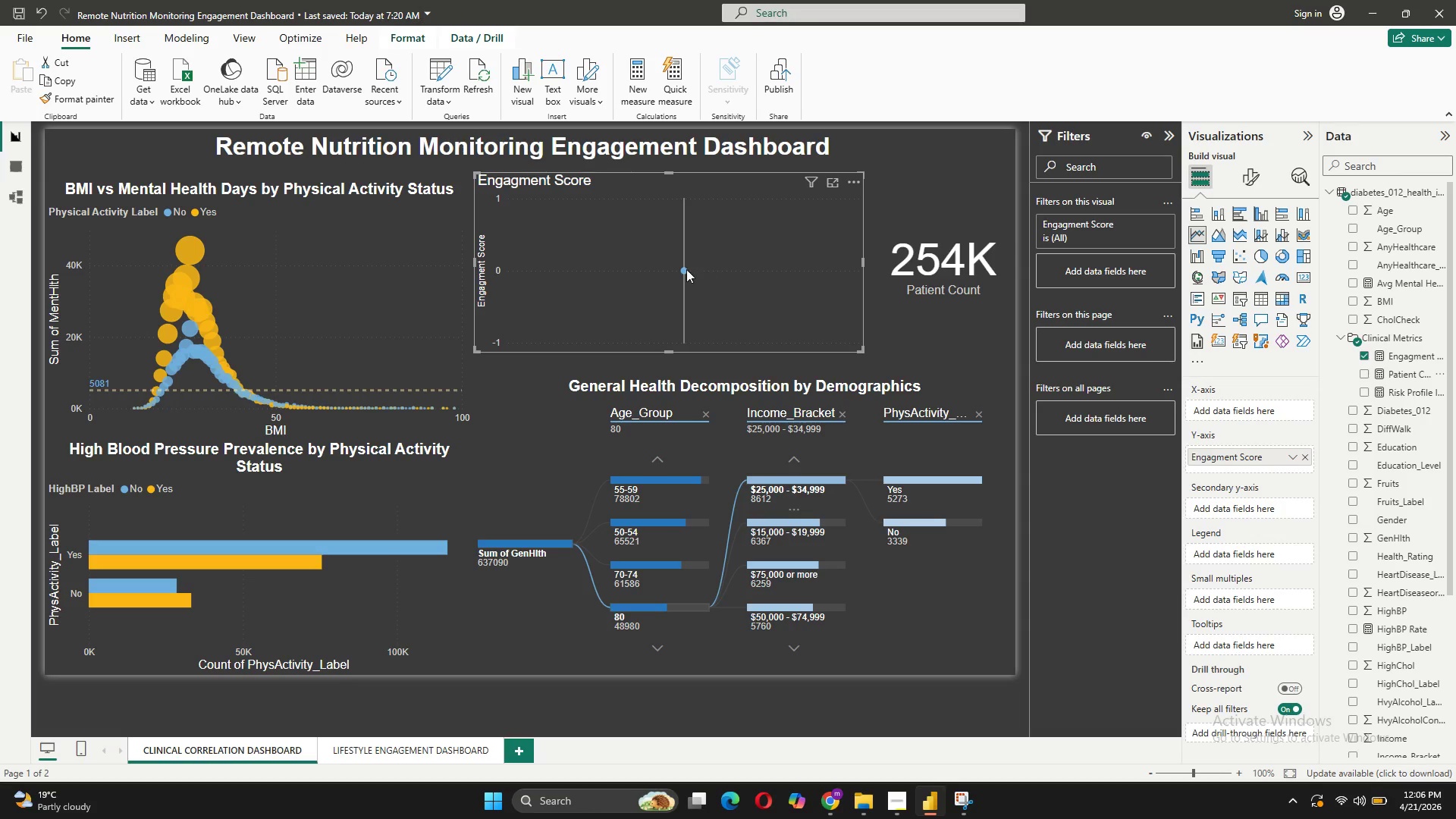 
left_click([686, 269])
 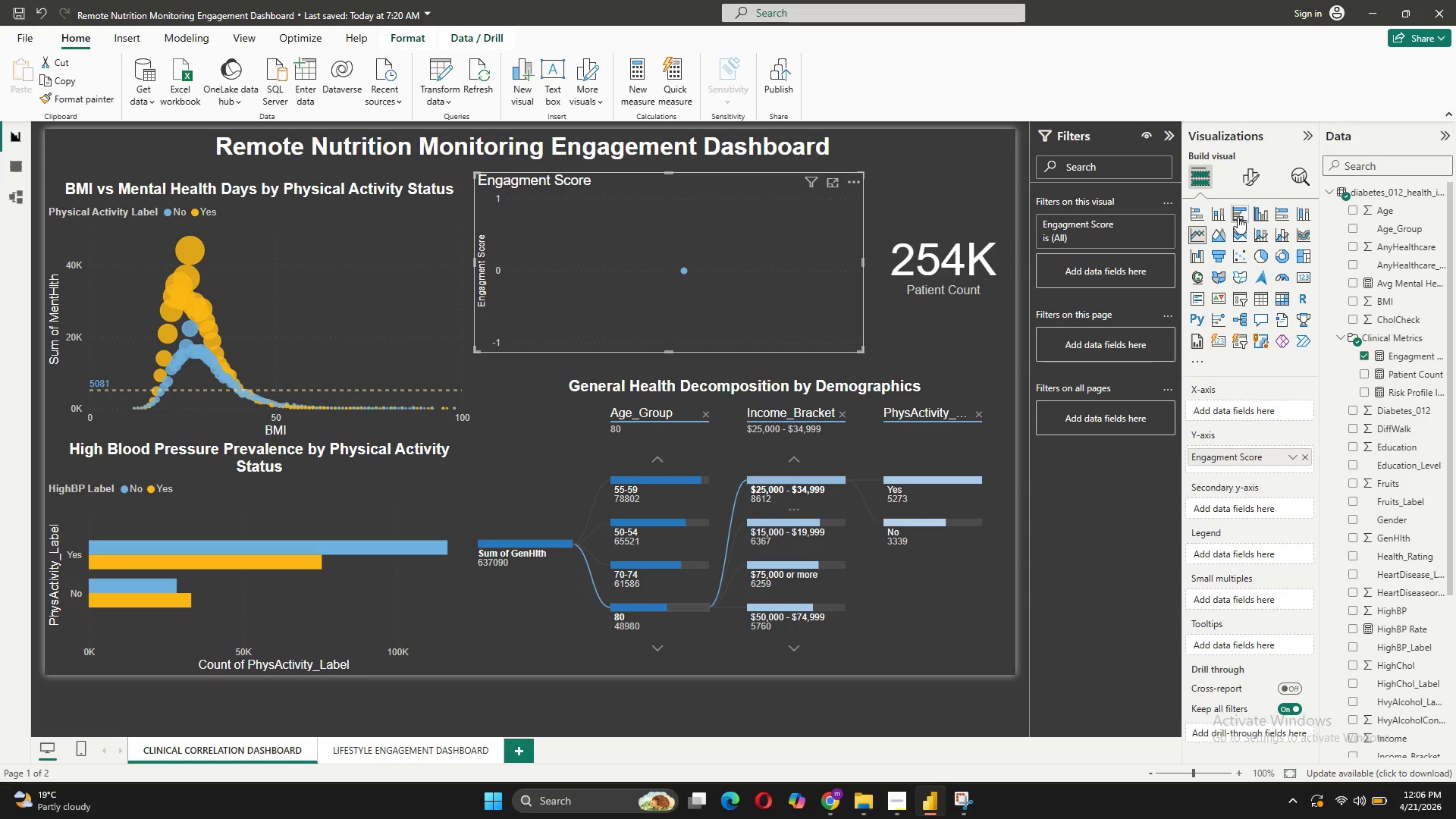 
left_click([1301, 211])
 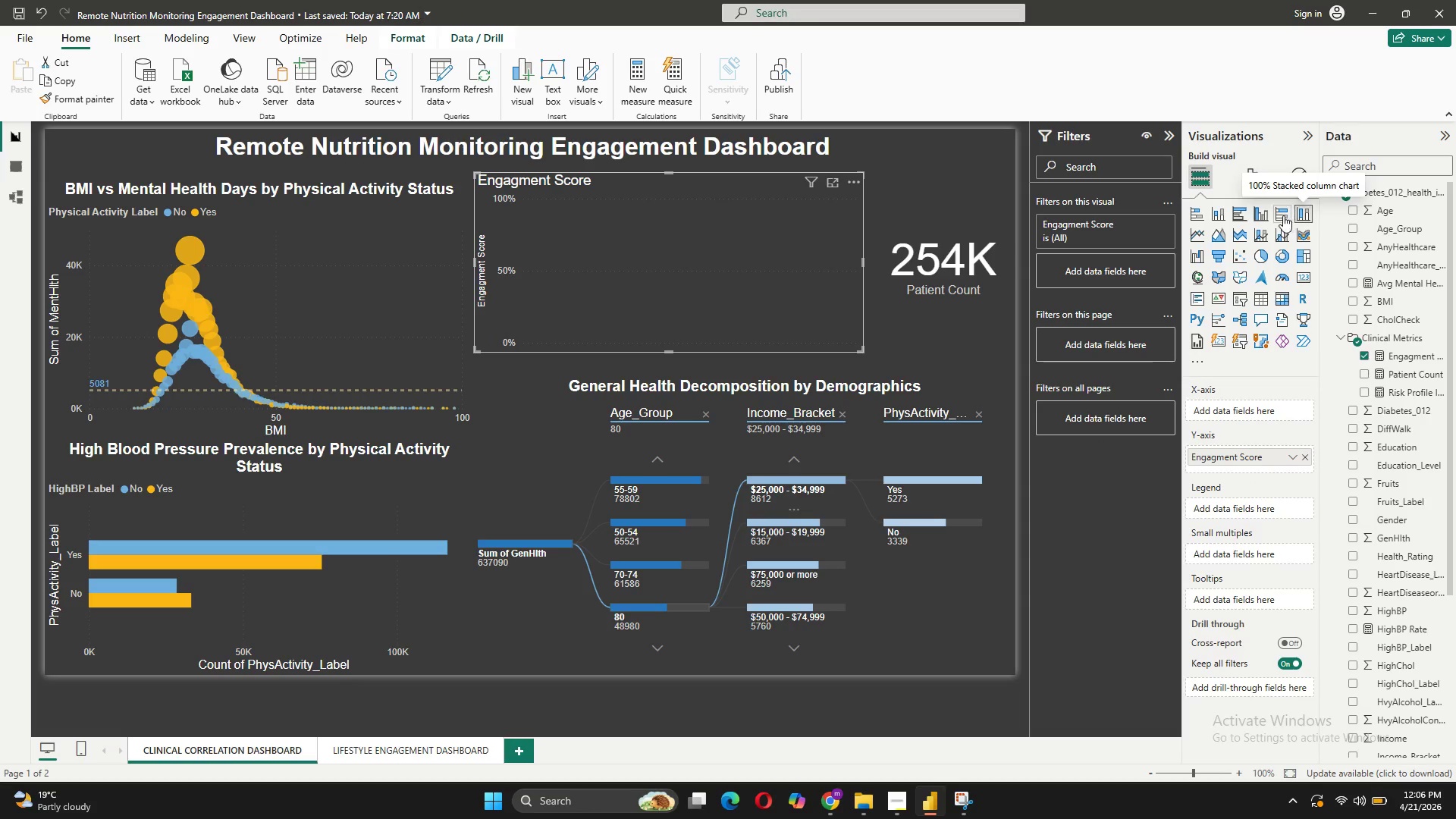 
left_click([1282, 216])
 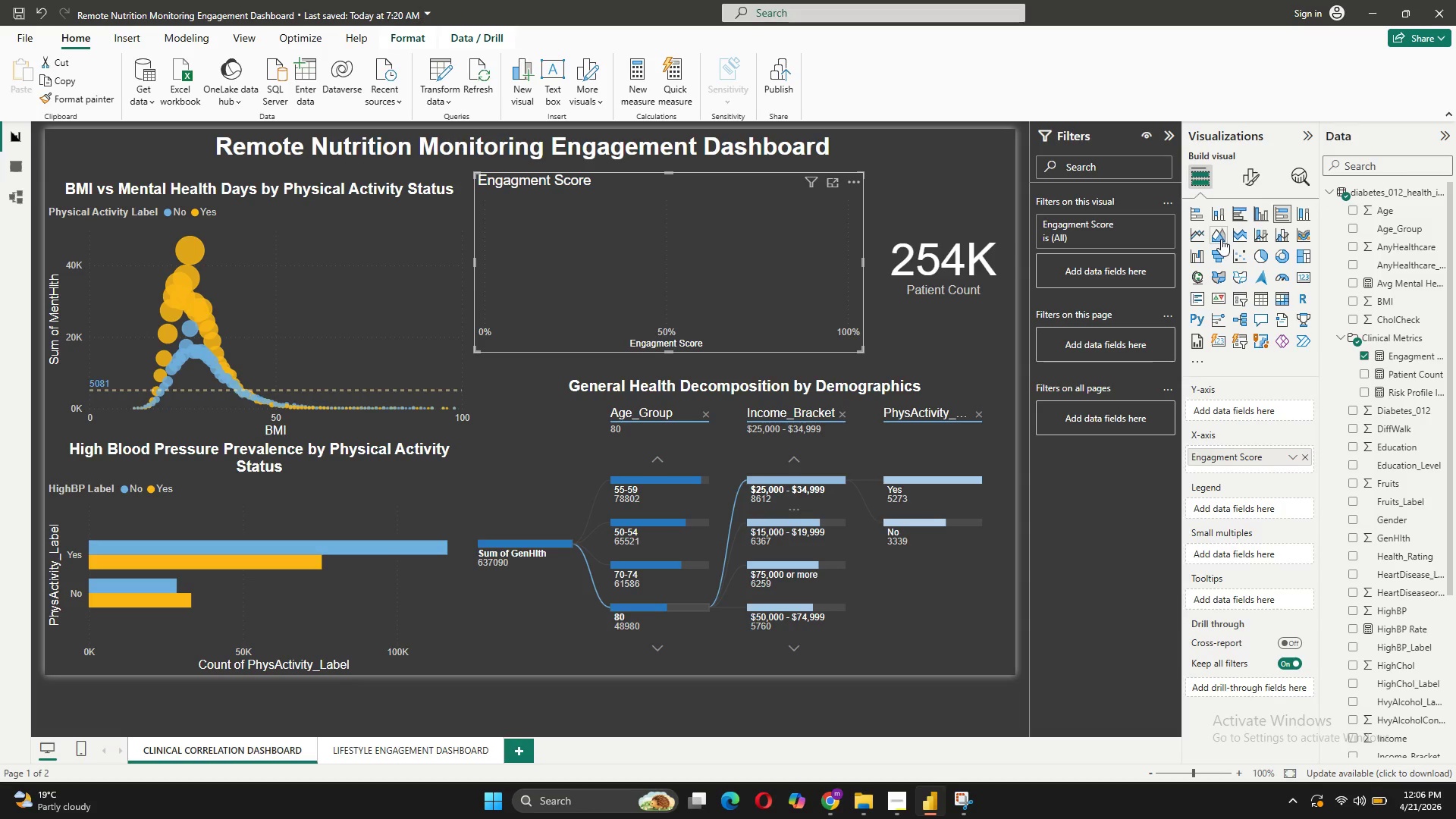 
mouse_move([1202, 220])
 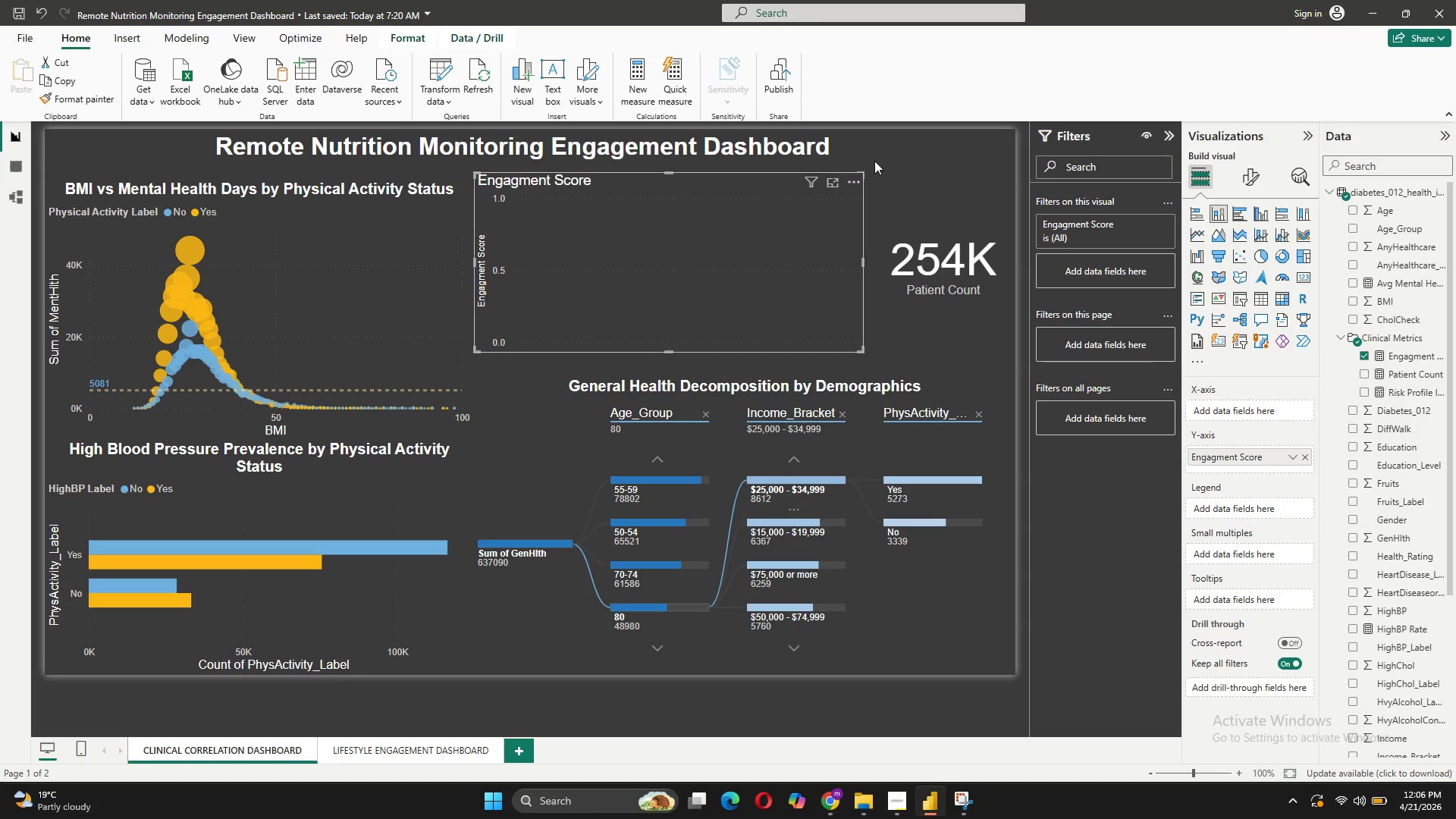 
left_click([874, 159])
 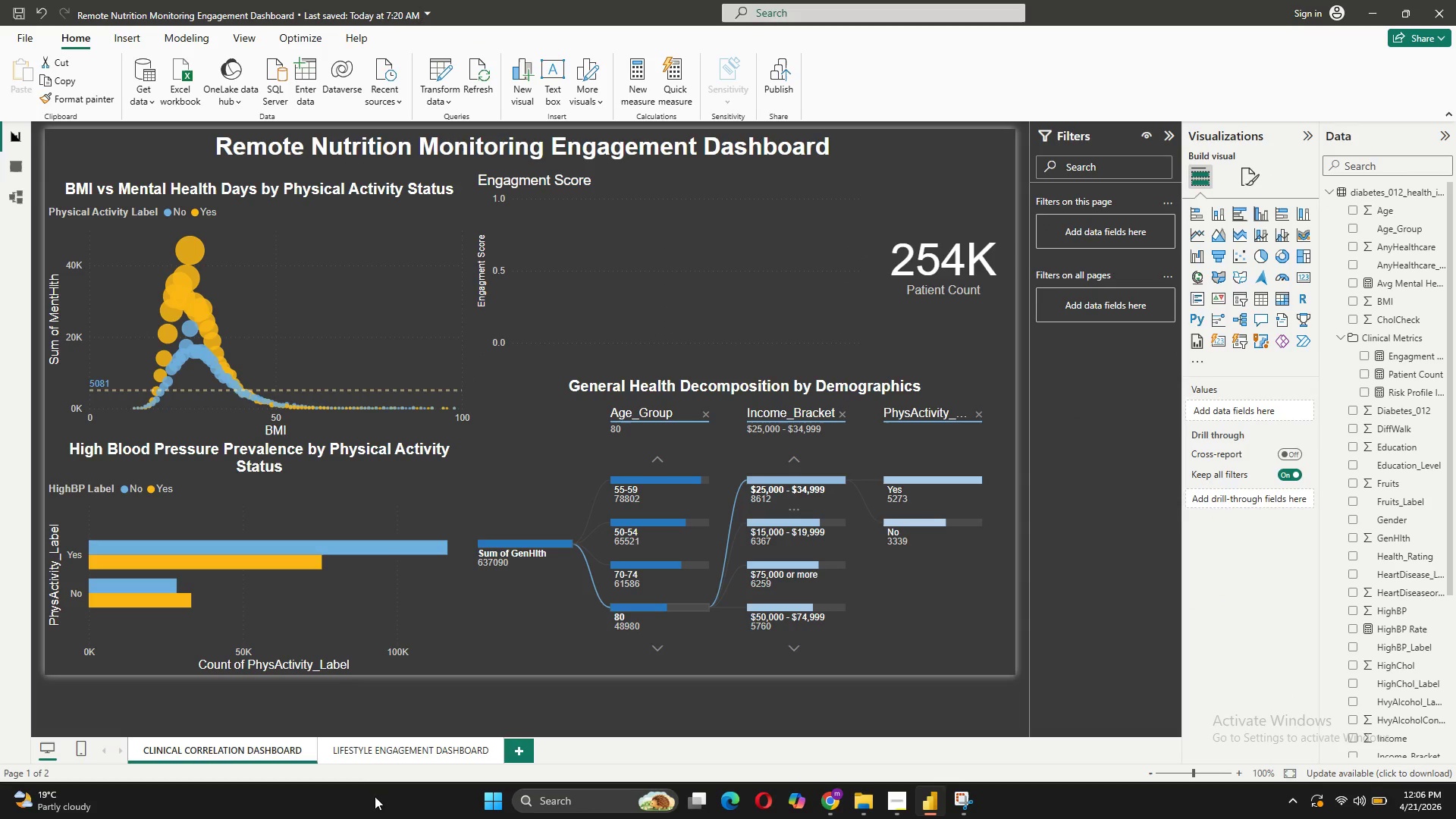 
left_click([360, 755])
 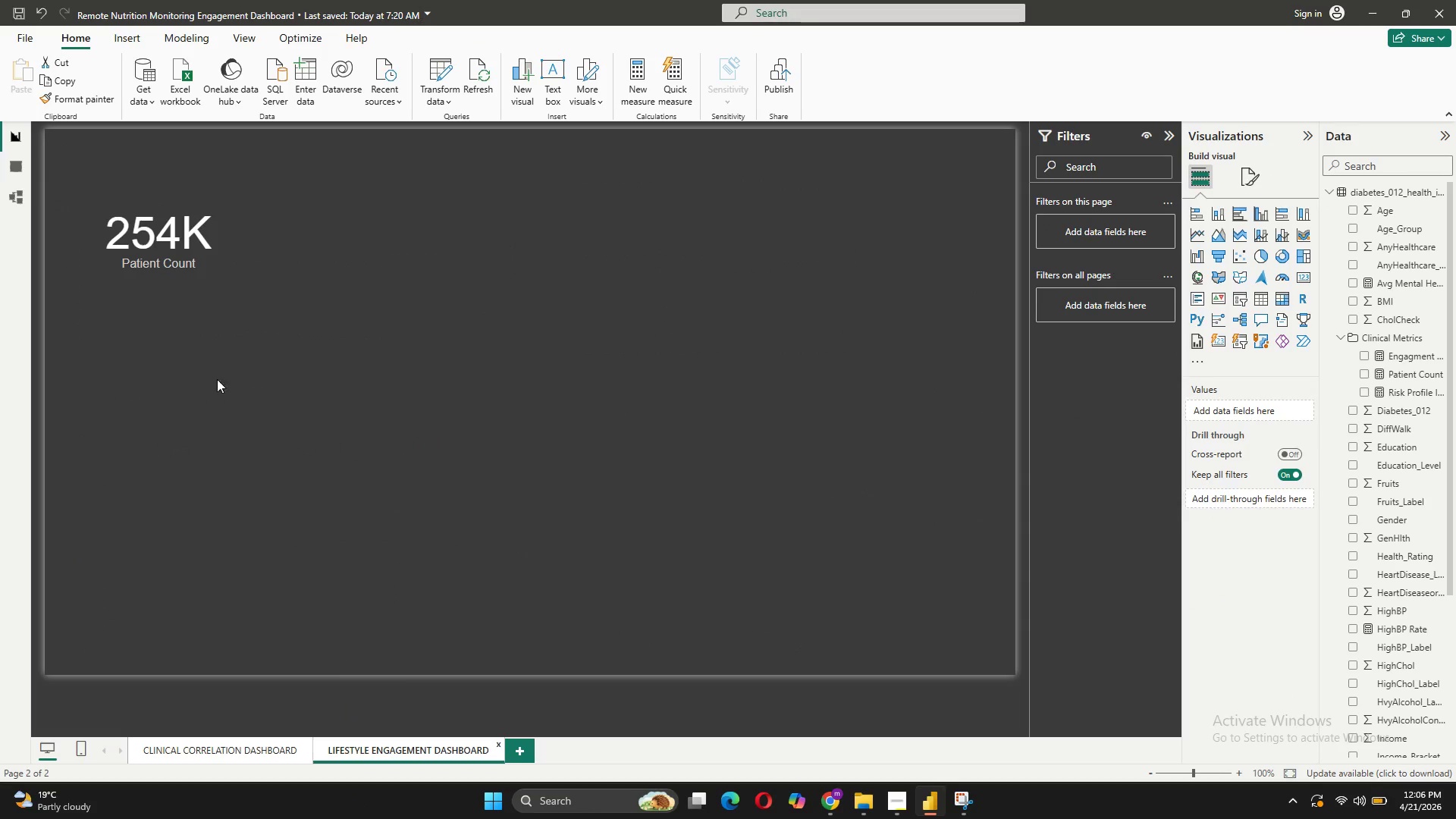 
left_click([266, 334])
 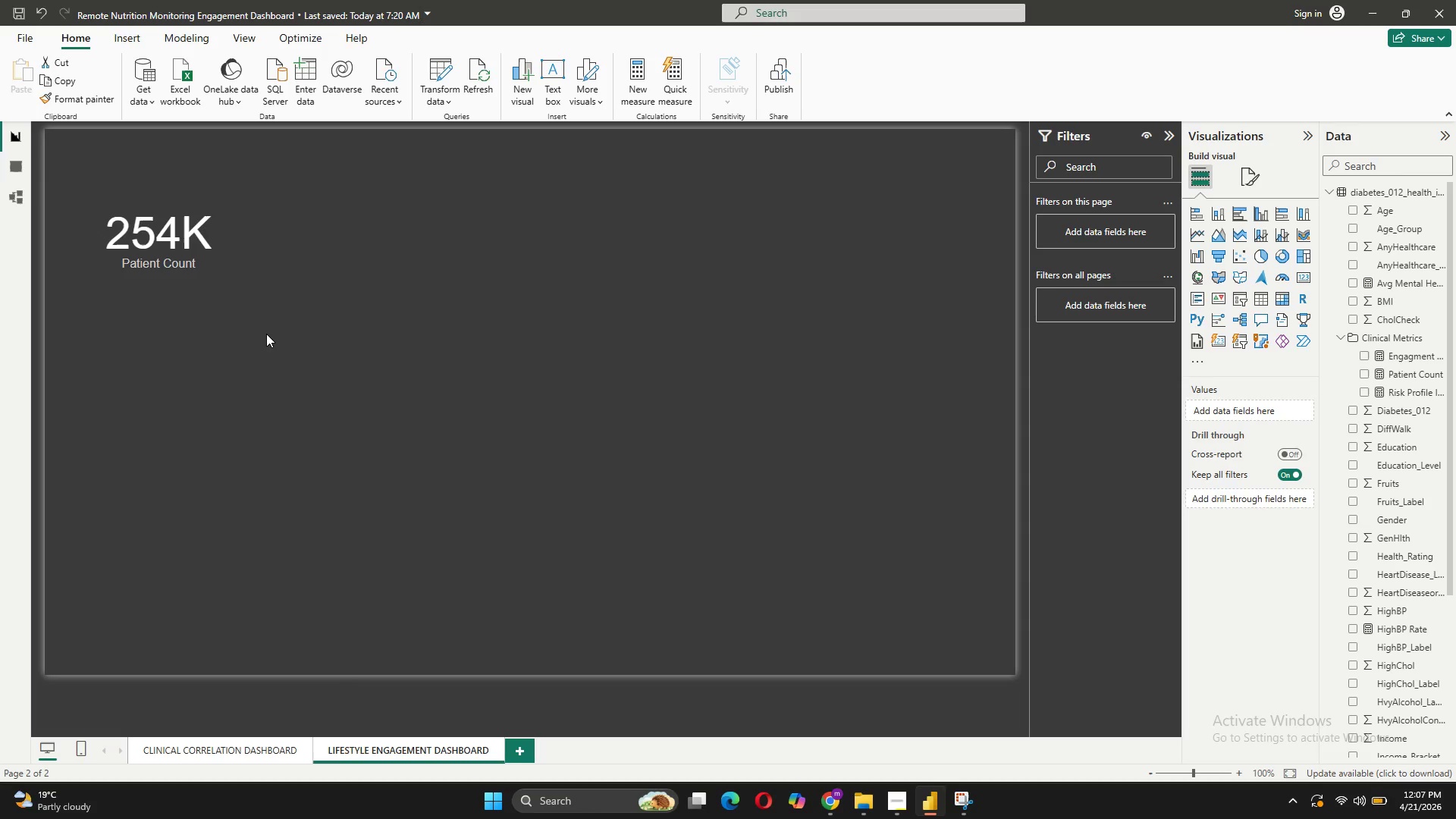 
wait(12.56)
 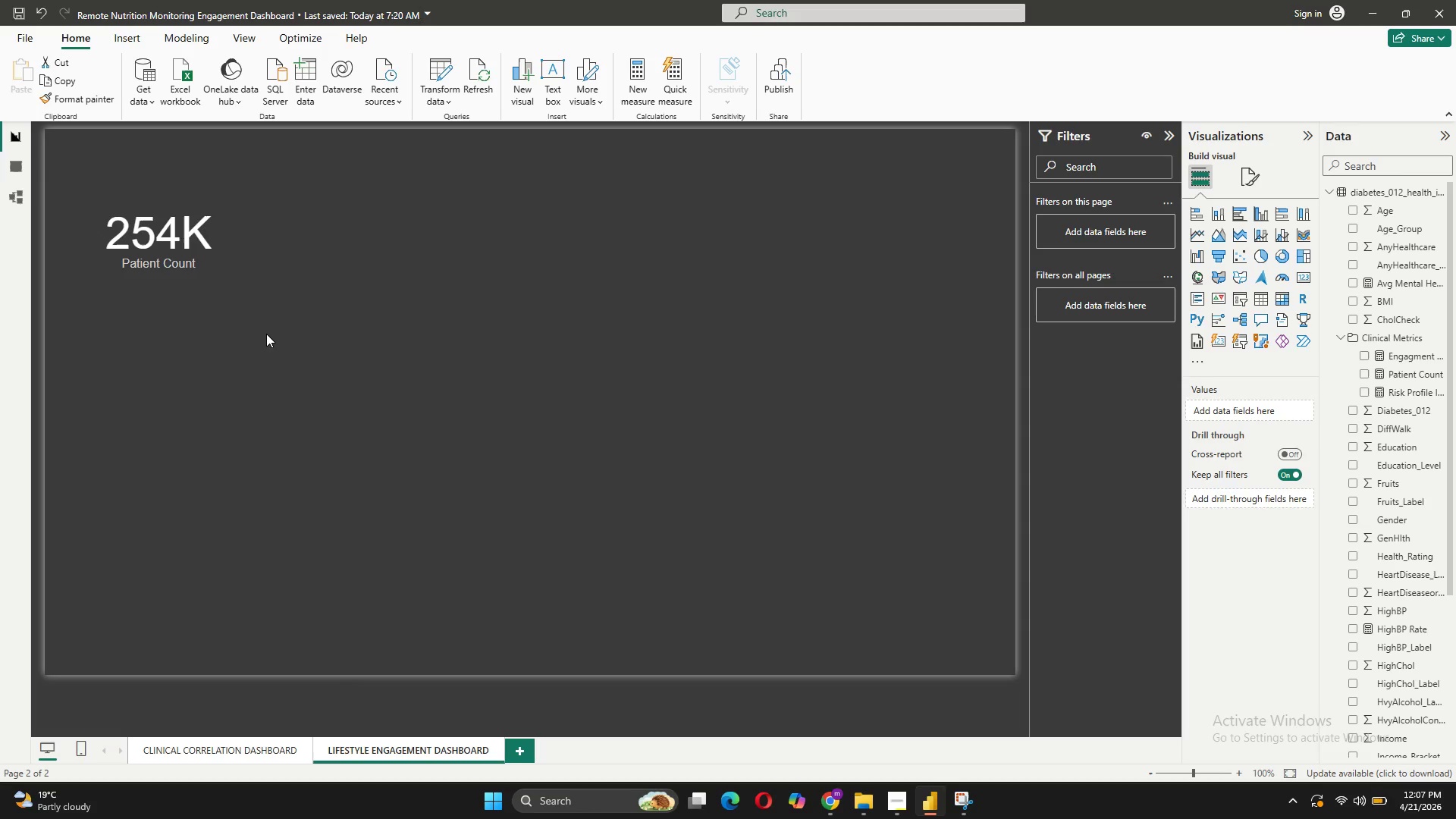 
left_click([391, 259])
 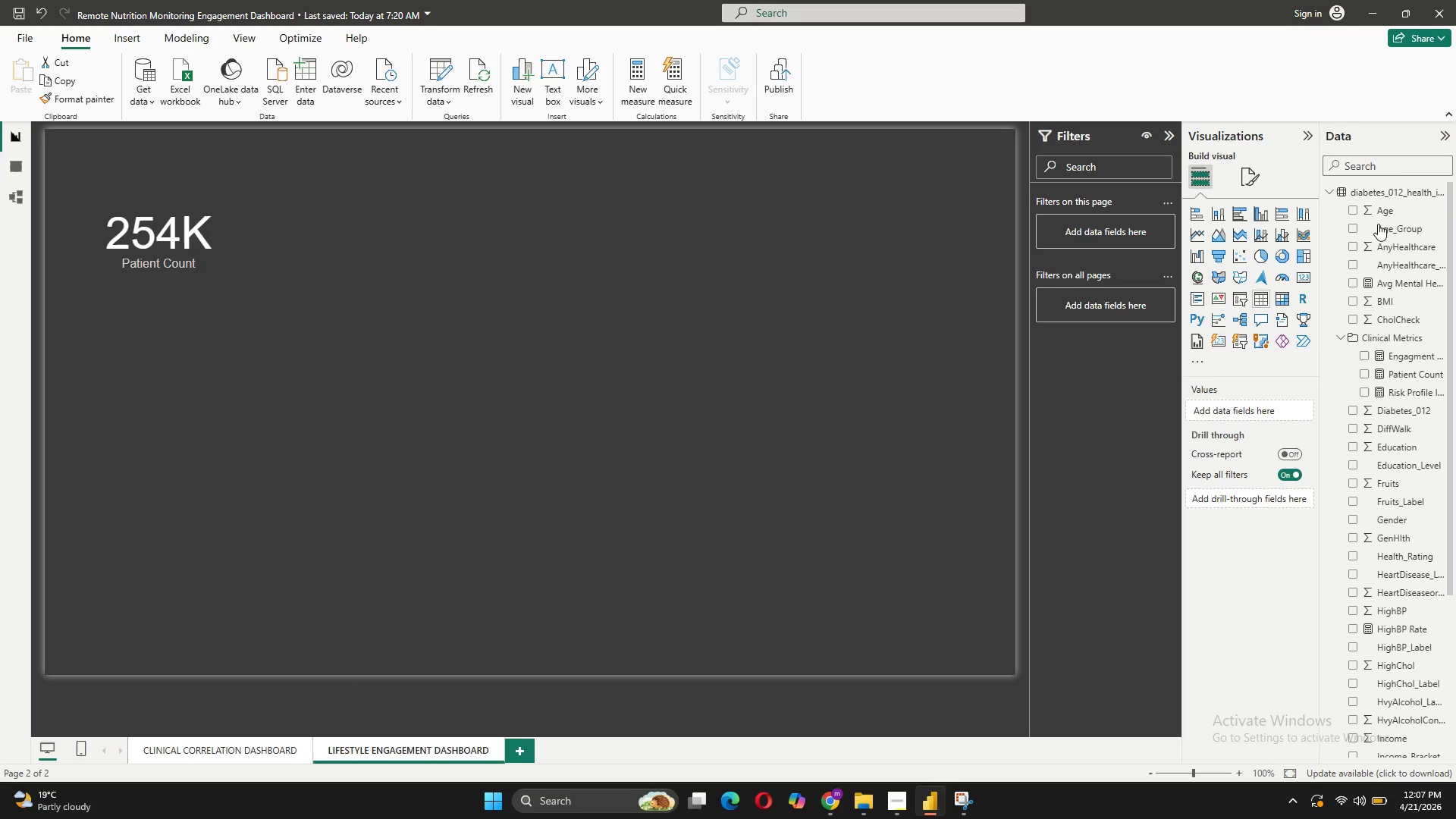 
left_click([1233, 259])
 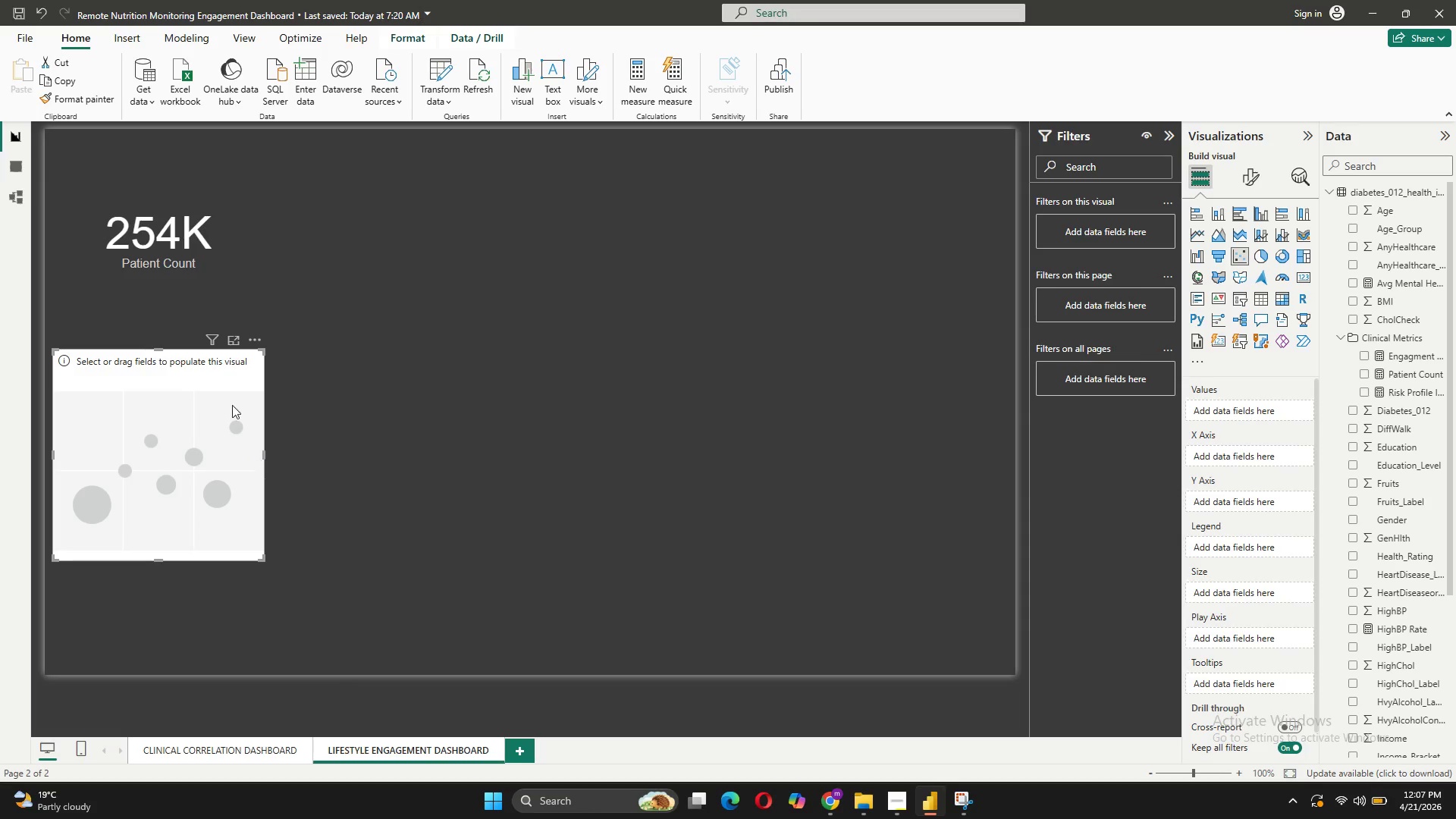 
left_click_drag(start_coordinate=[230, 375], to_coordinate=[445, 155])
 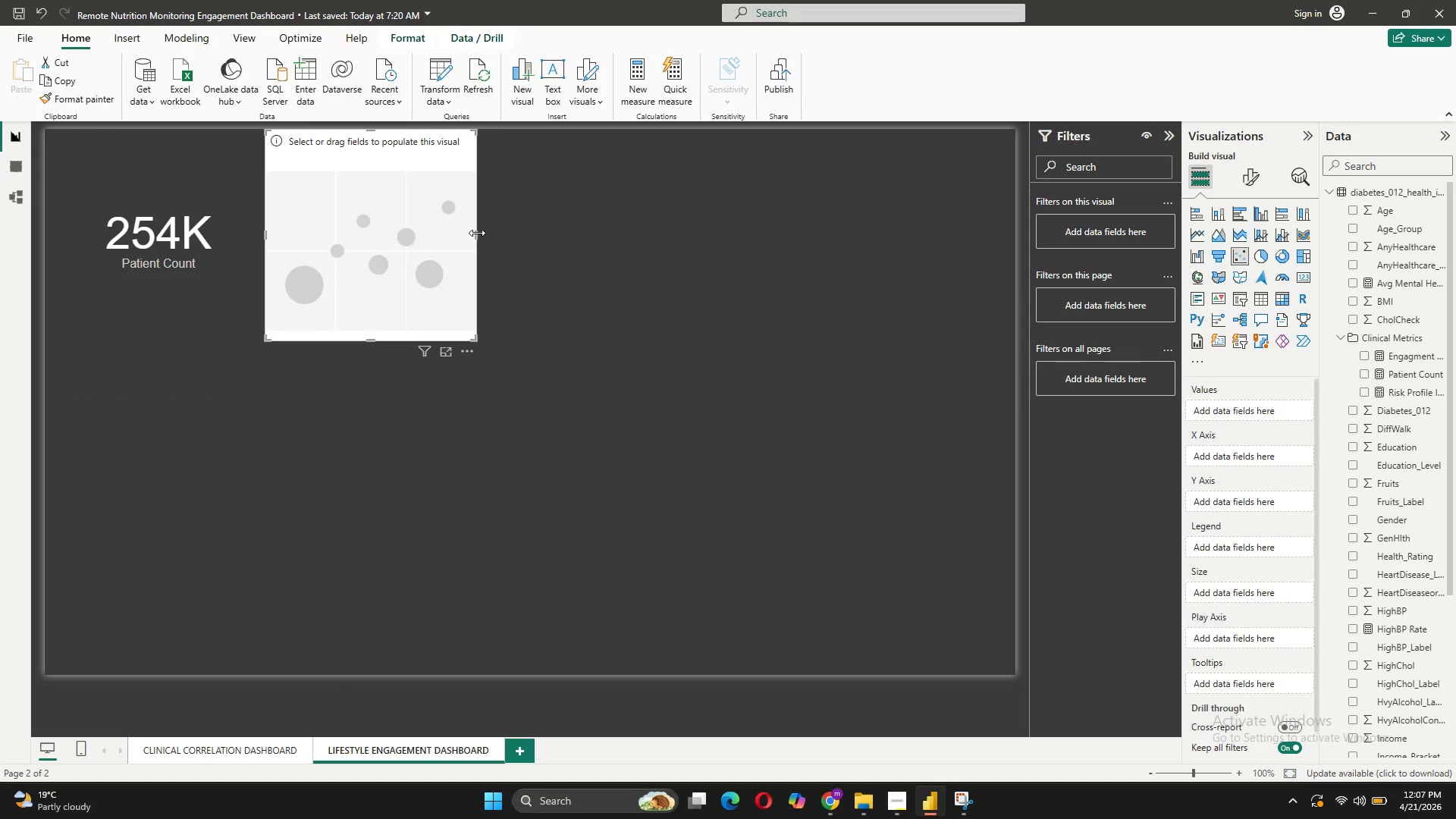 
left_click_drag(start_coordinate=[476, 234], to_coordinate=[695, 268])
 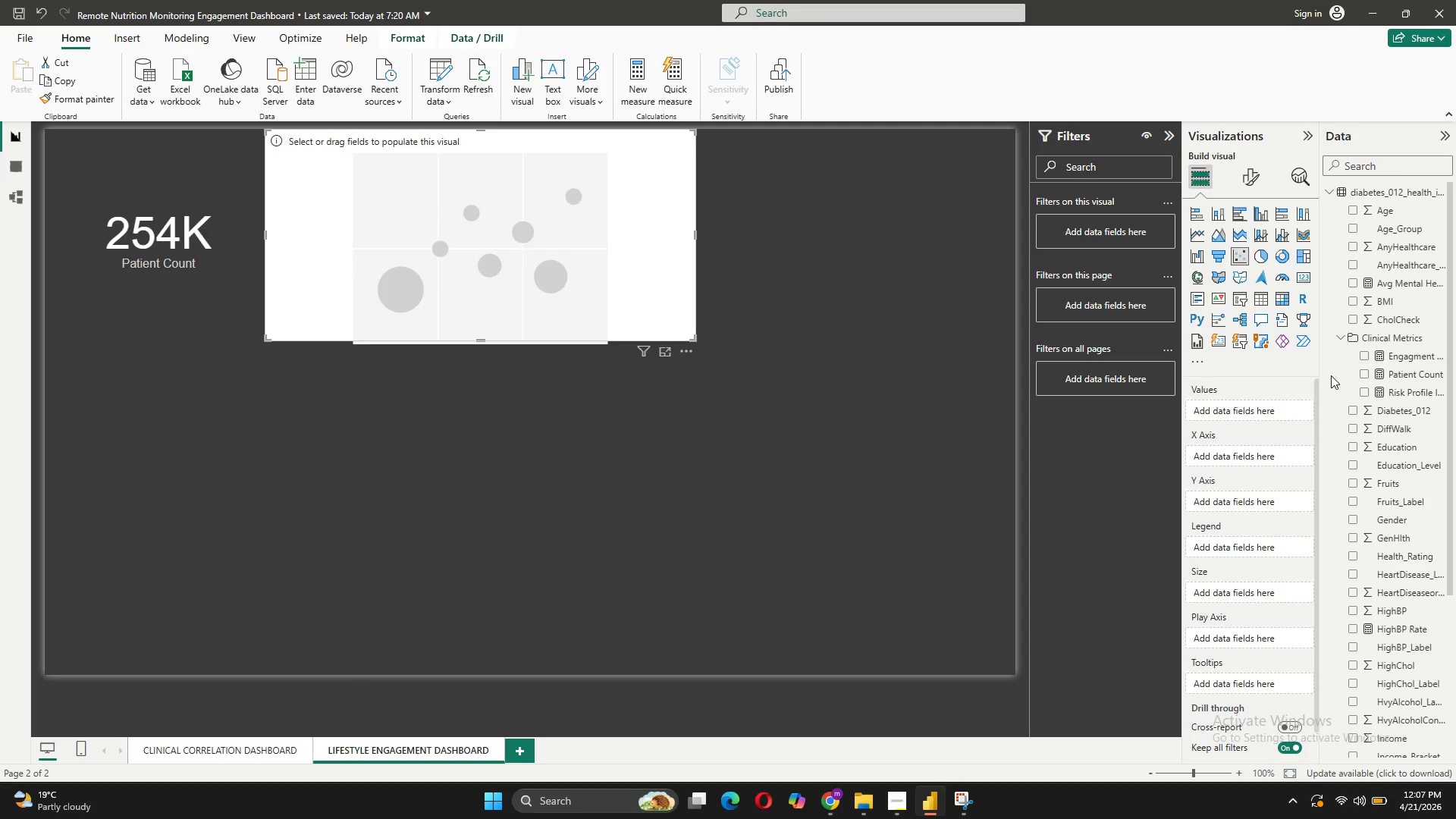 
wait(5.81)
 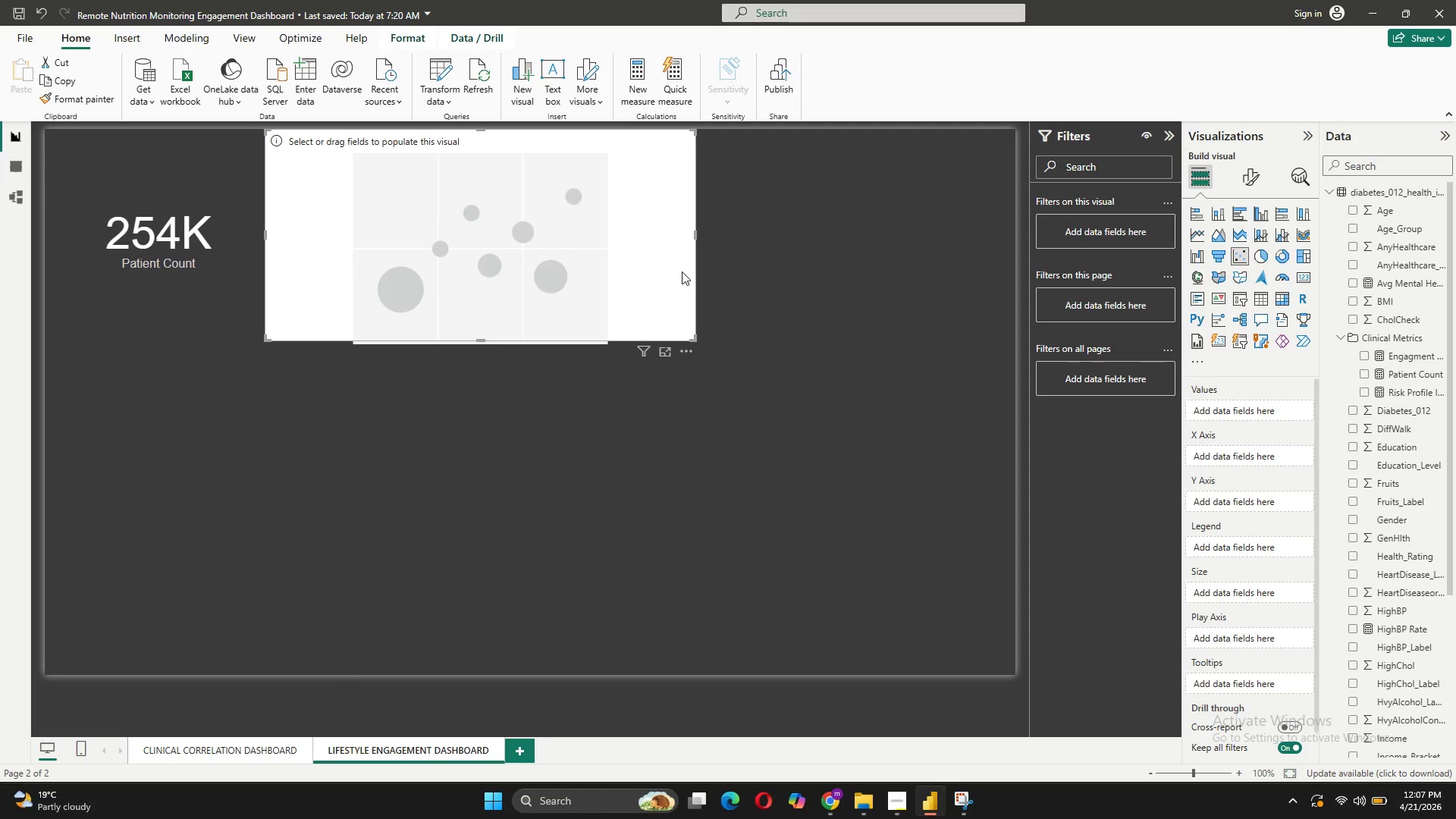 
left_click_drag(start_coordinate=[1395, 358], to_coordinate=[1254, 411])
 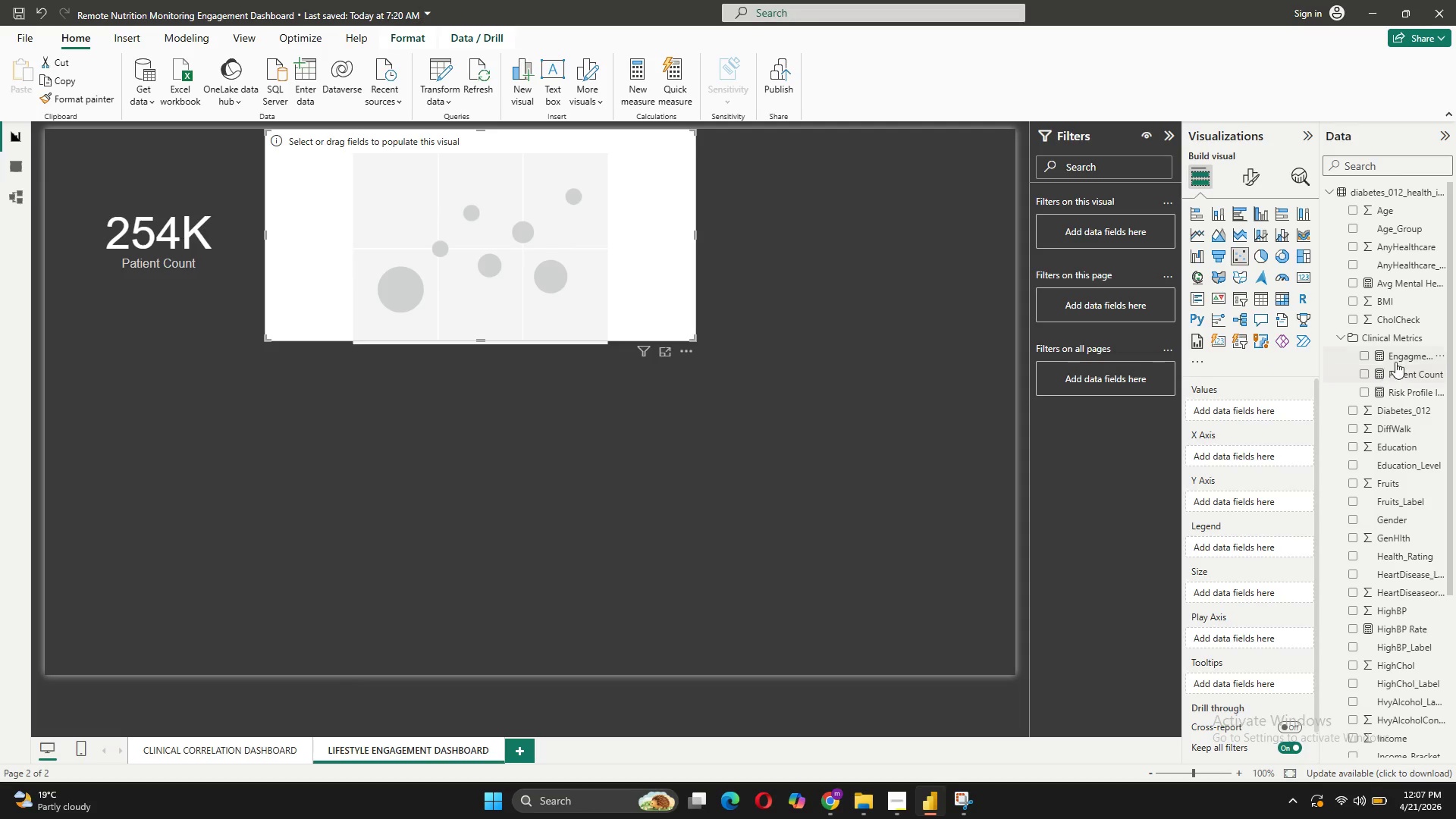 
left_click_drag(start_coordinate=[1396, 361], to_coordinate=[1246, 460])
 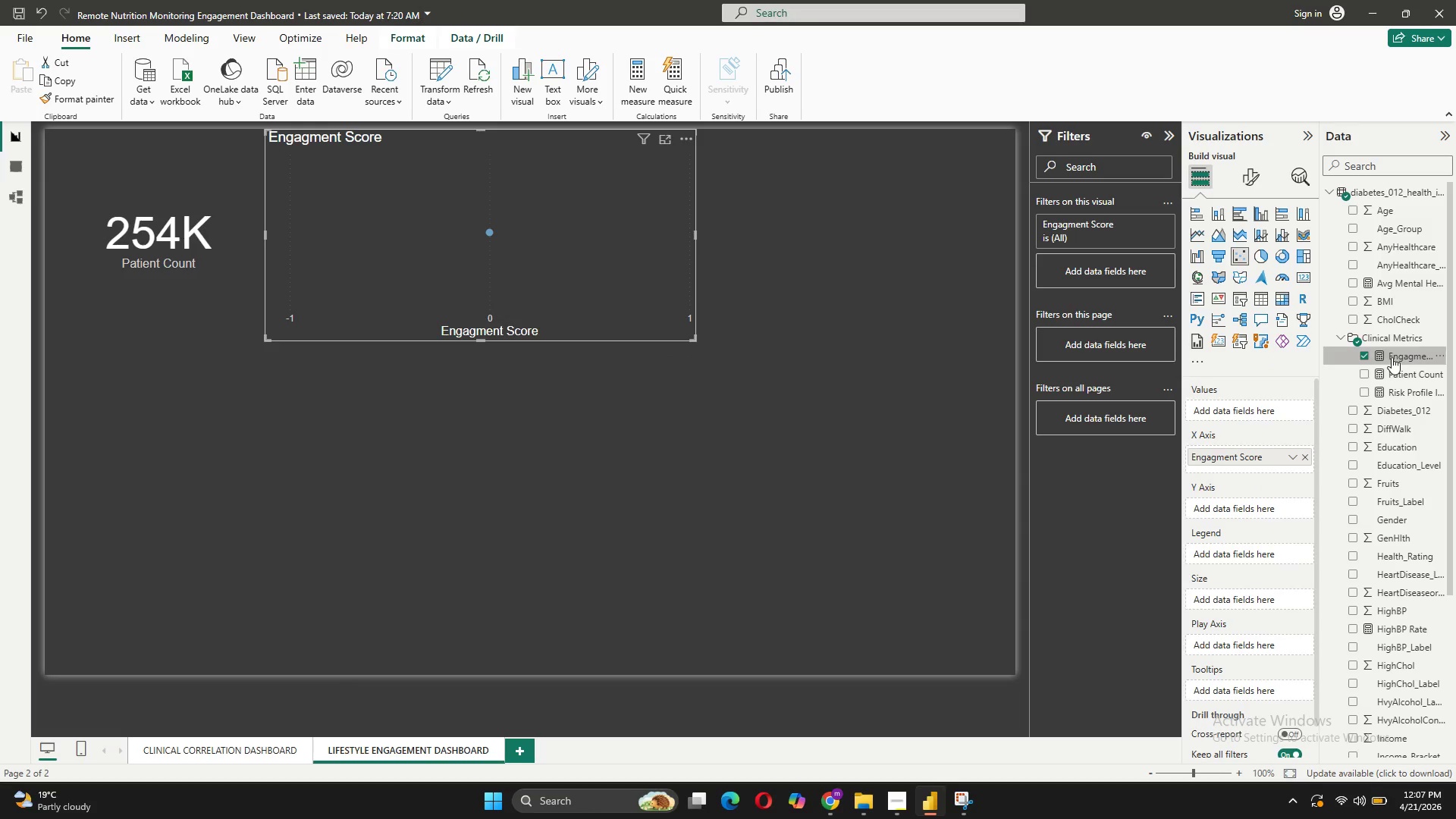 
left_click_drag(start_coordinate=[1392, 357], to_coordinate=[1254, 510])
 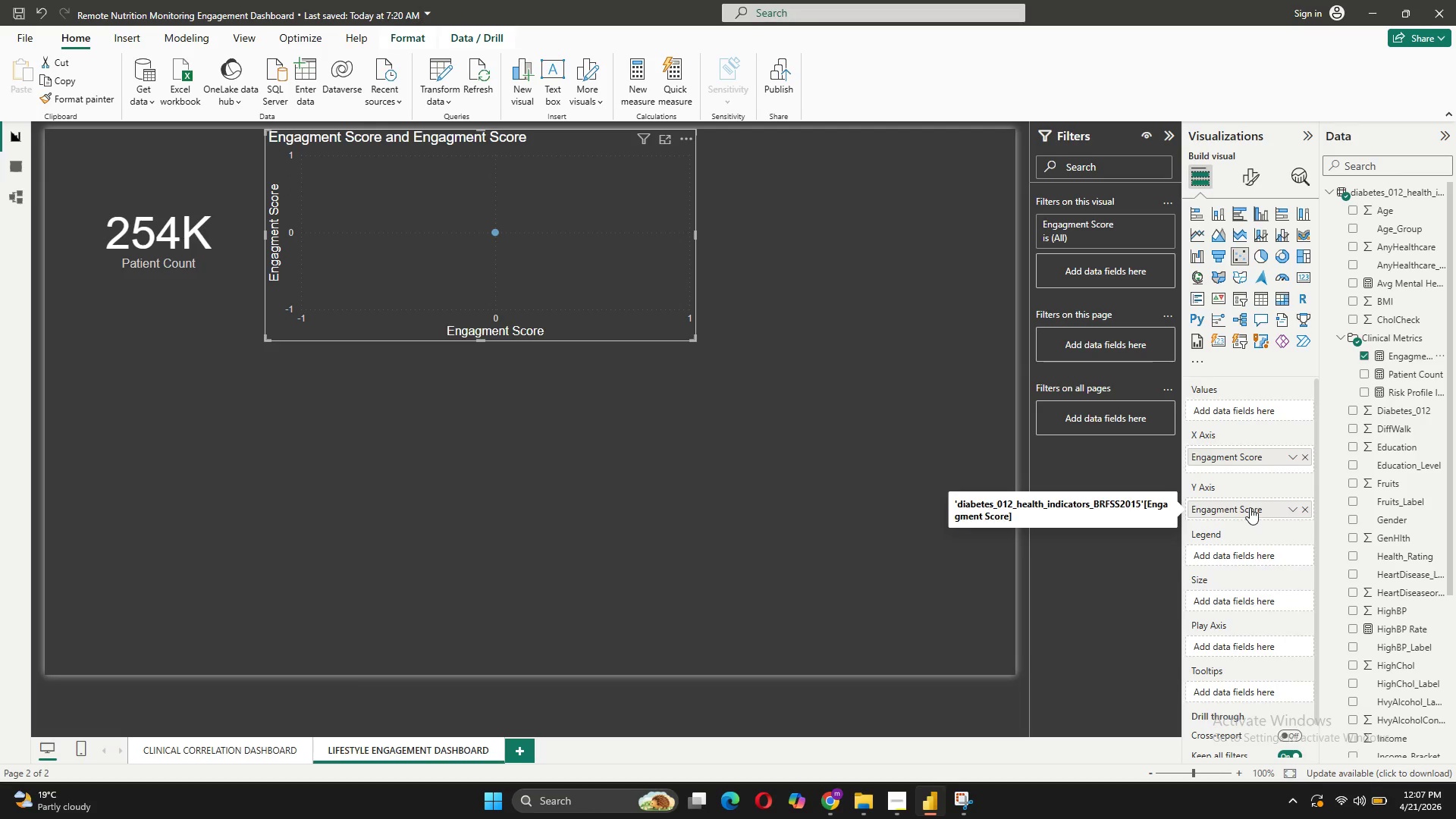 
wait(10.33)
 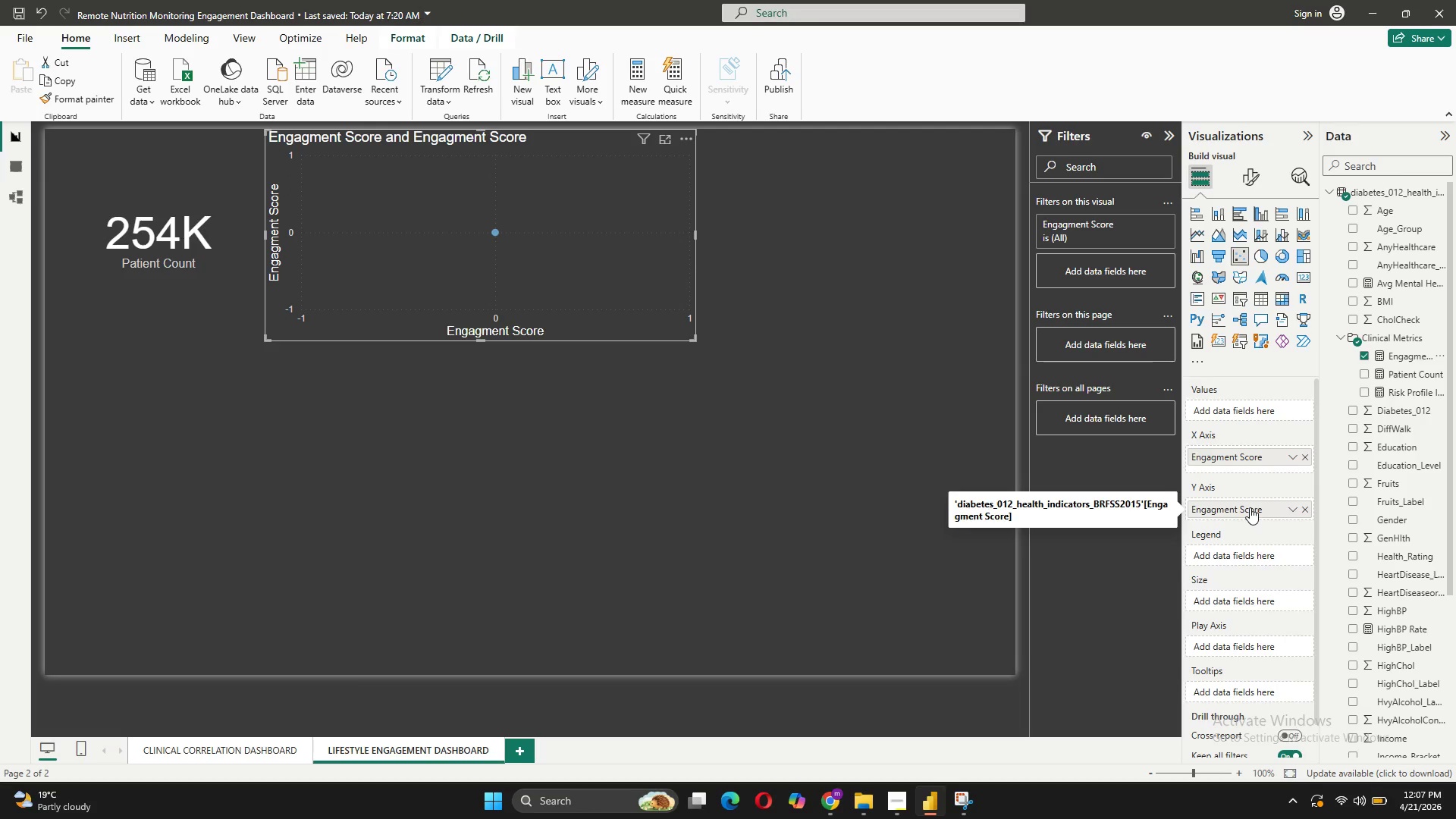 
scroll: coordinate [1374, 649], scroll_direction: down, amount: 3.0
 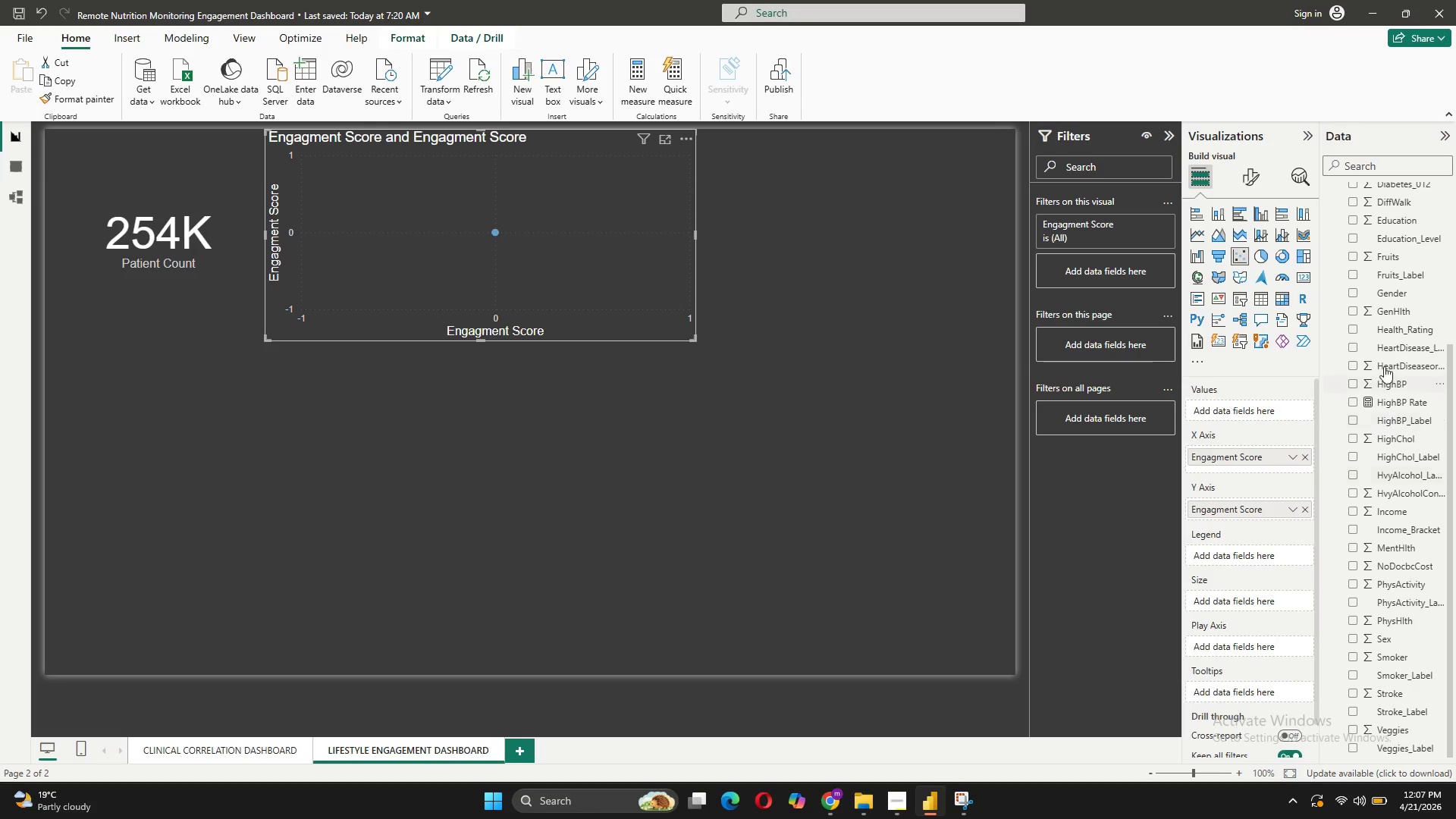 
left_click_drag(start_coordinate=[1394, 334], to_coordinate=[1225, 554])
 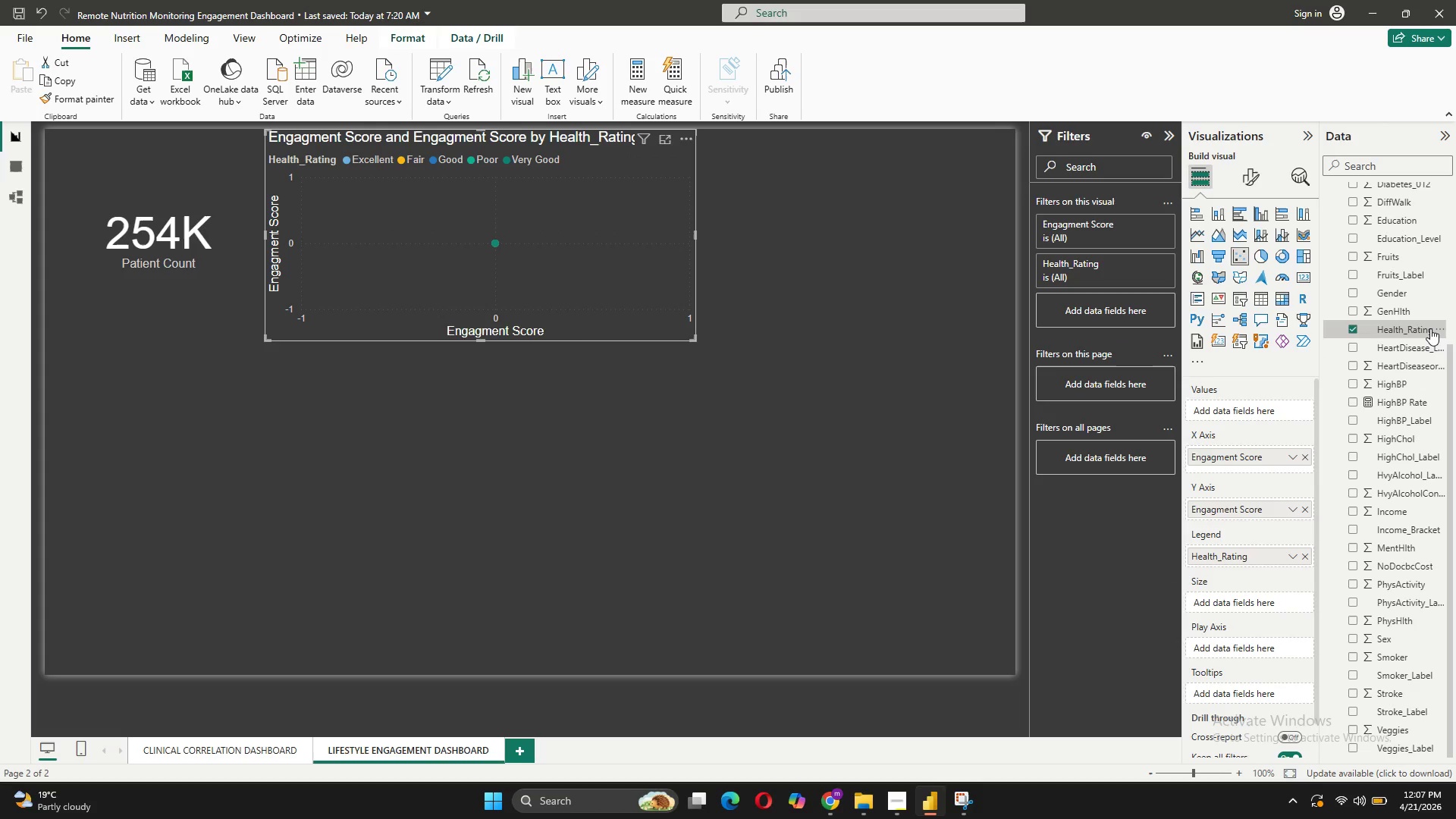 
wait(5.91)
 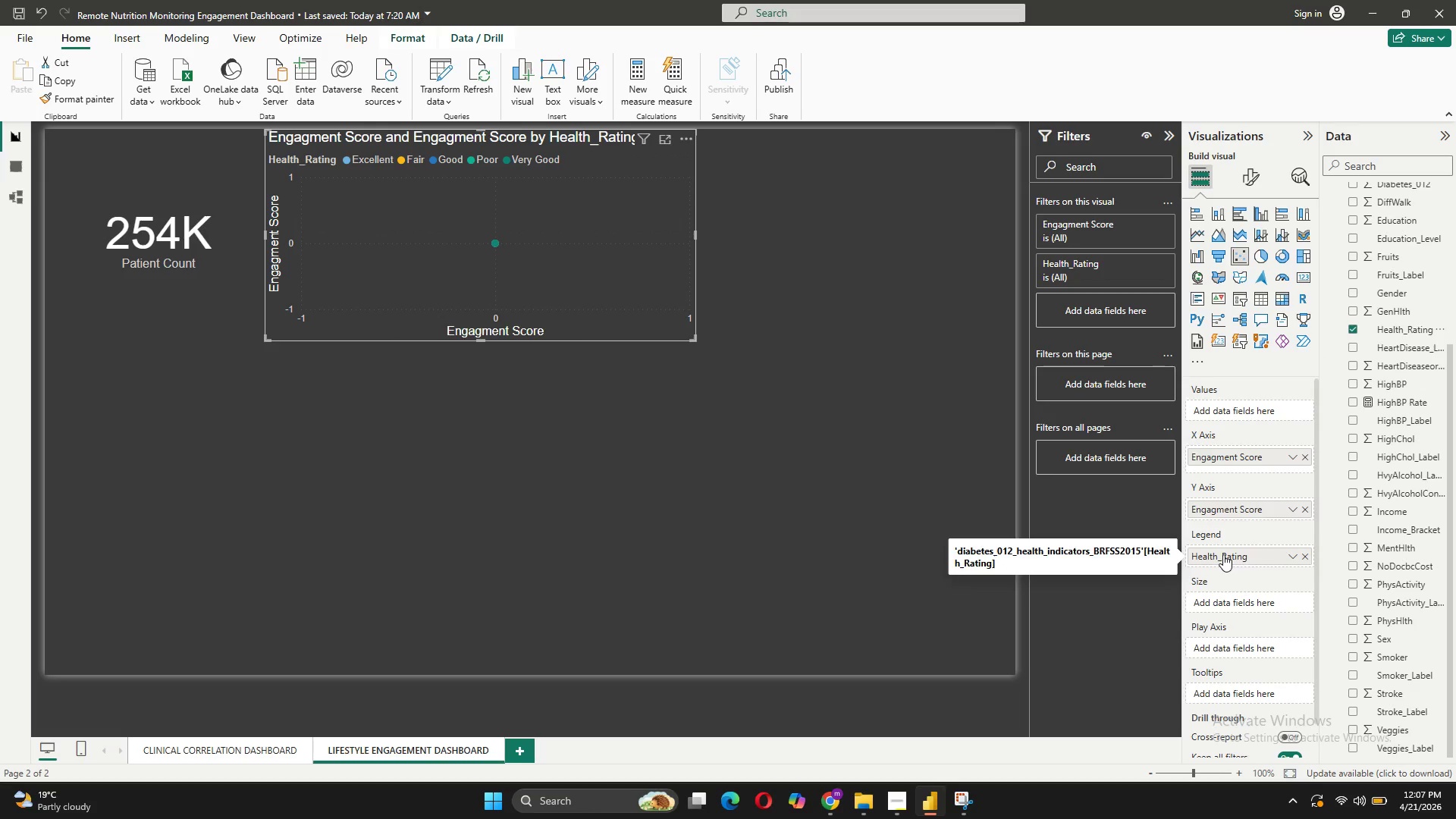 
scroll: coordinate [1357, 410], scroll_direction: up, amount: 3.0
 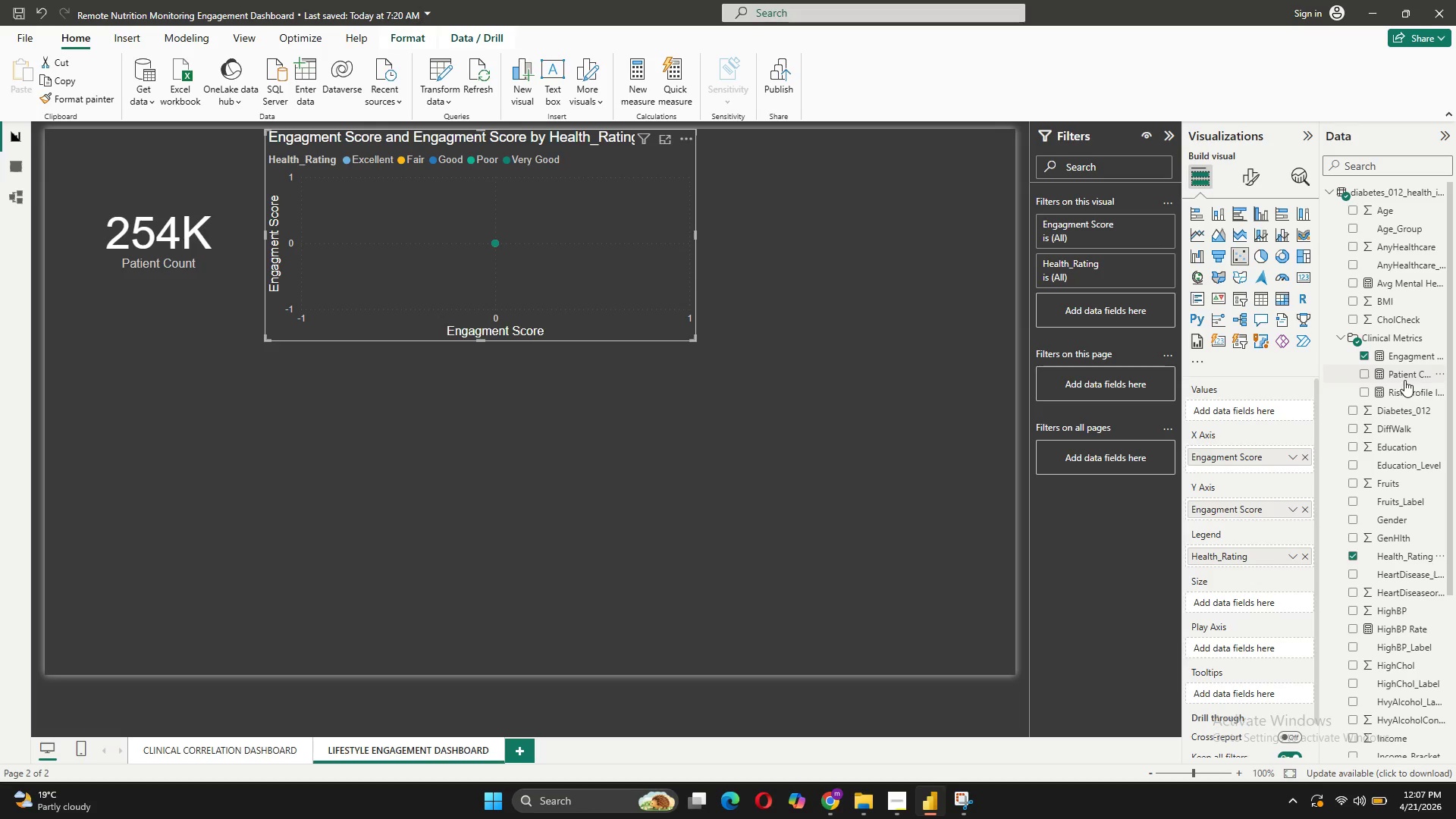 
left_click_drag(start_coordinate=[1404, 379], to_coordinate=[1272, 417])
 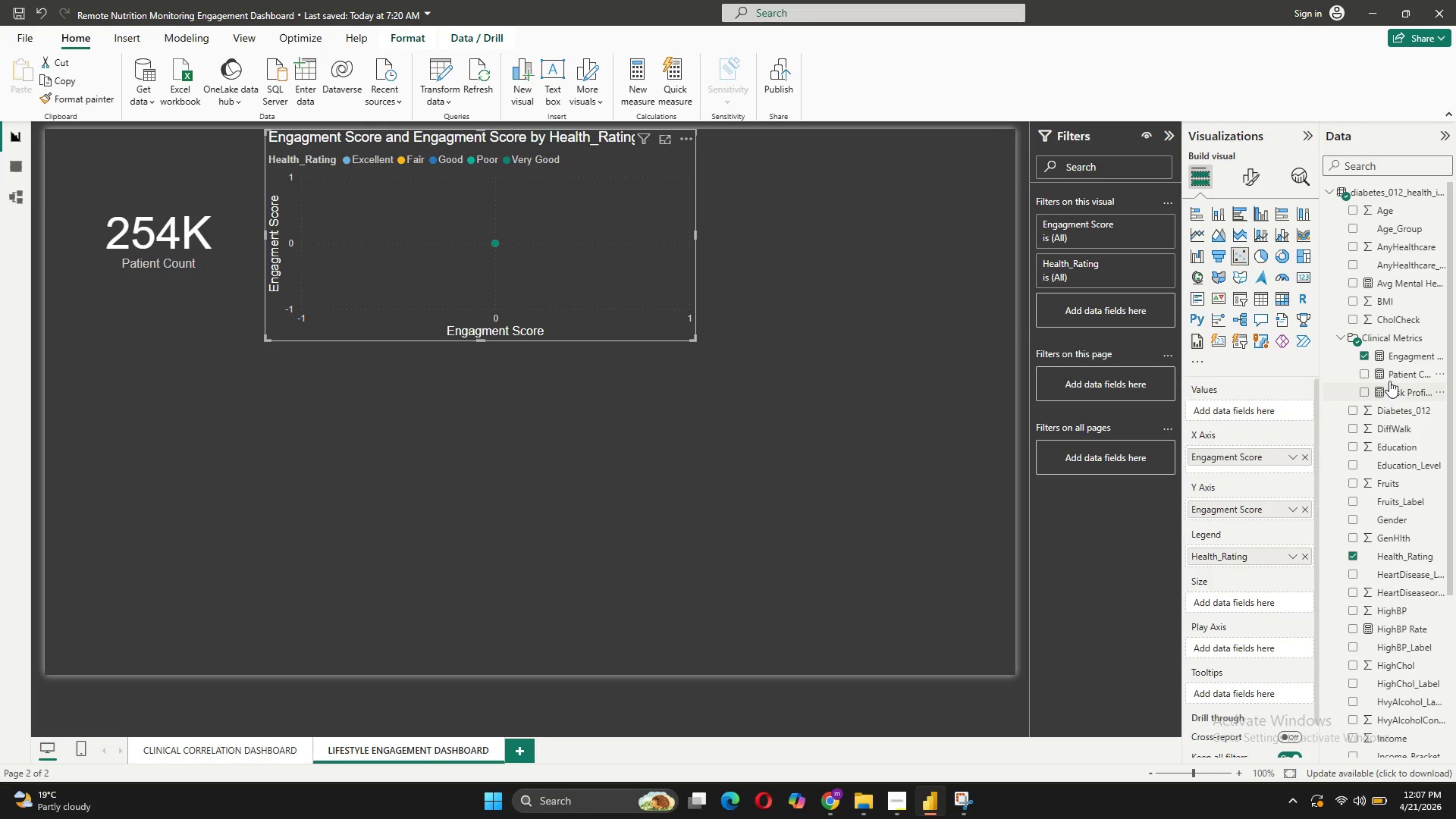 
left_click_drag(start_coordinate=[1389, 375], to_coordinate=[1217, 409])
 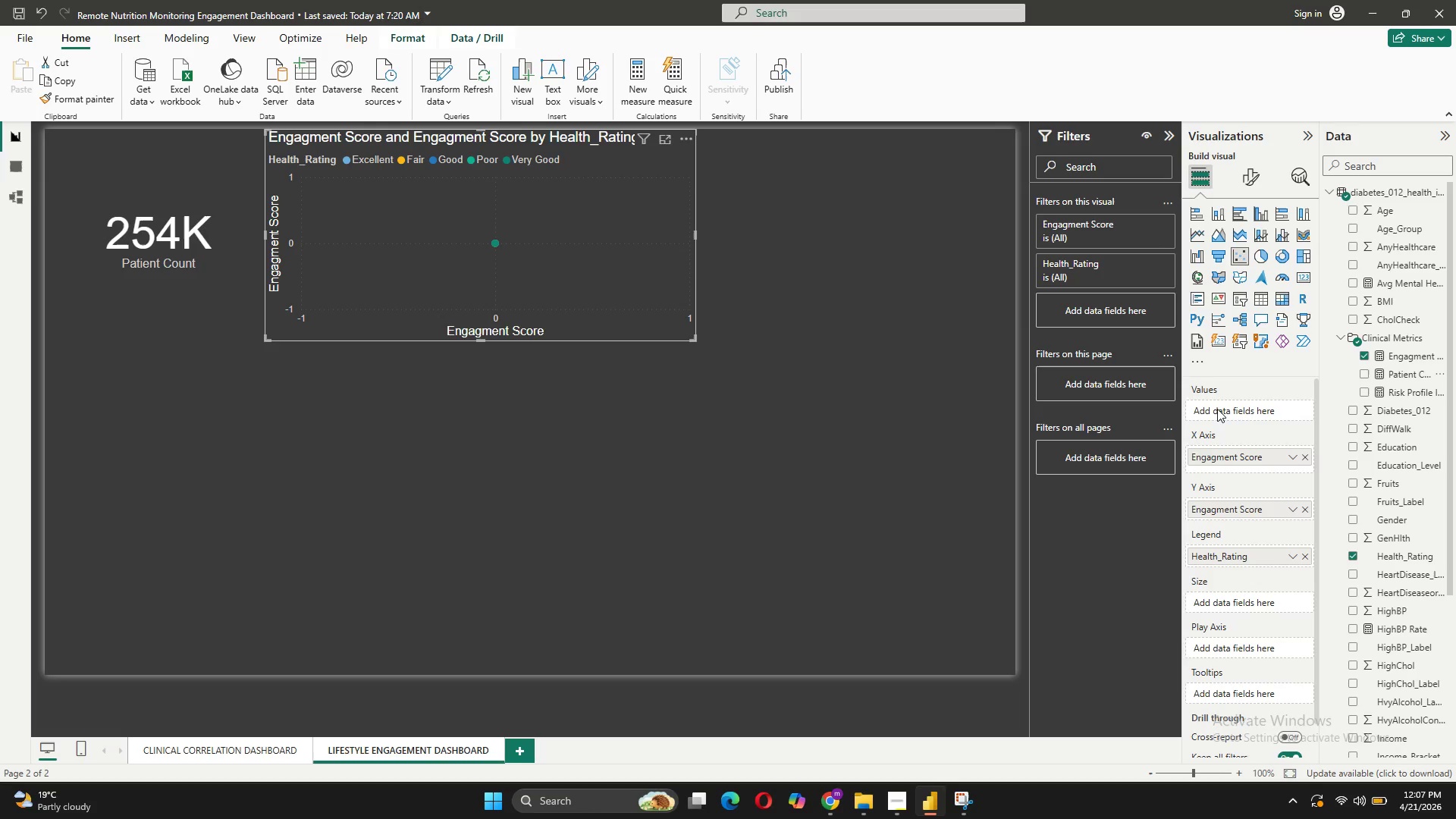 
left_click_drag(start_coordinate=[1254, 458], to_coordinate=[1255, 413])
 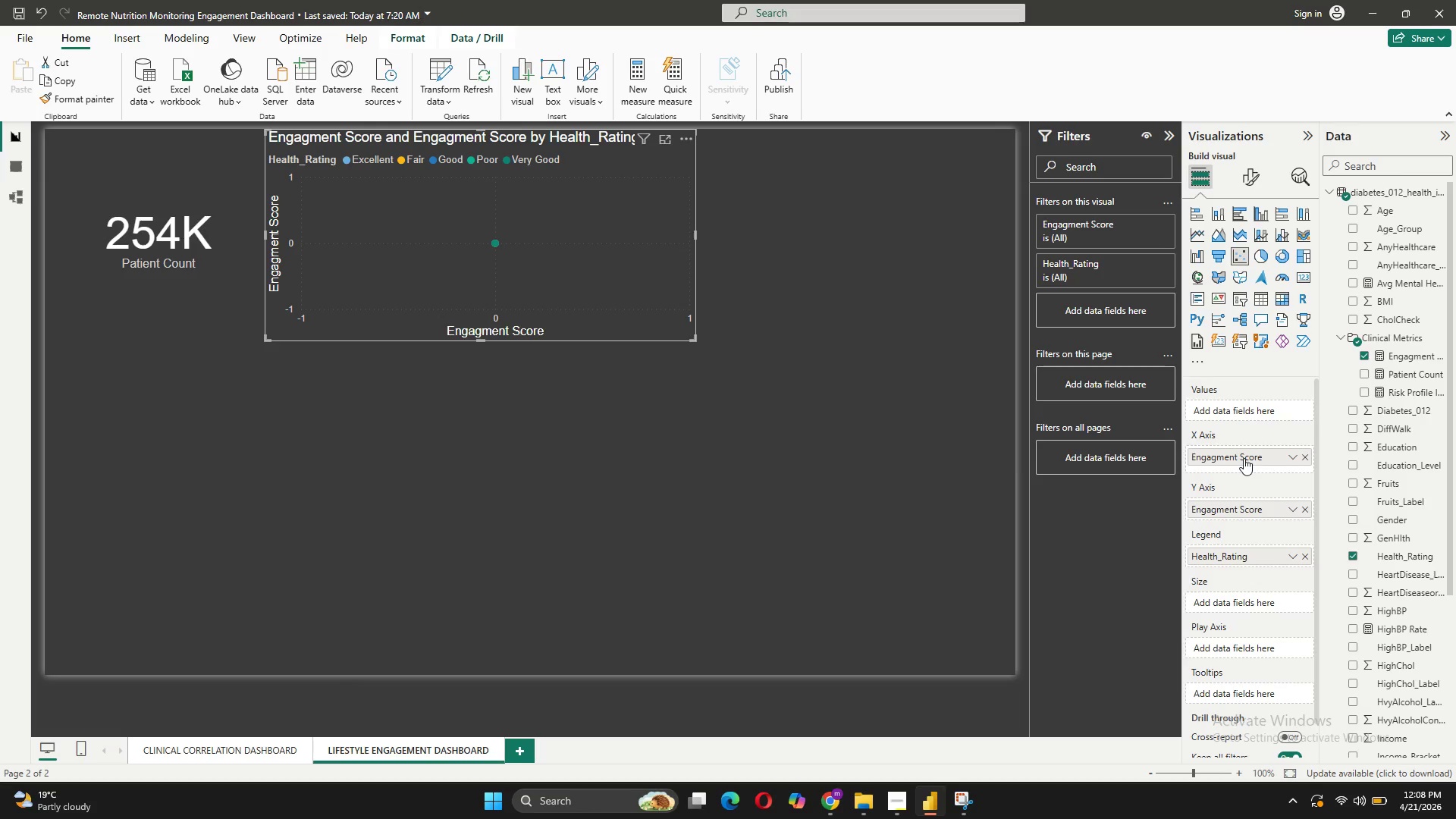 
left_click_drag(start_coordinate=[1244, 457], to_coordinate=[1241, 410])
 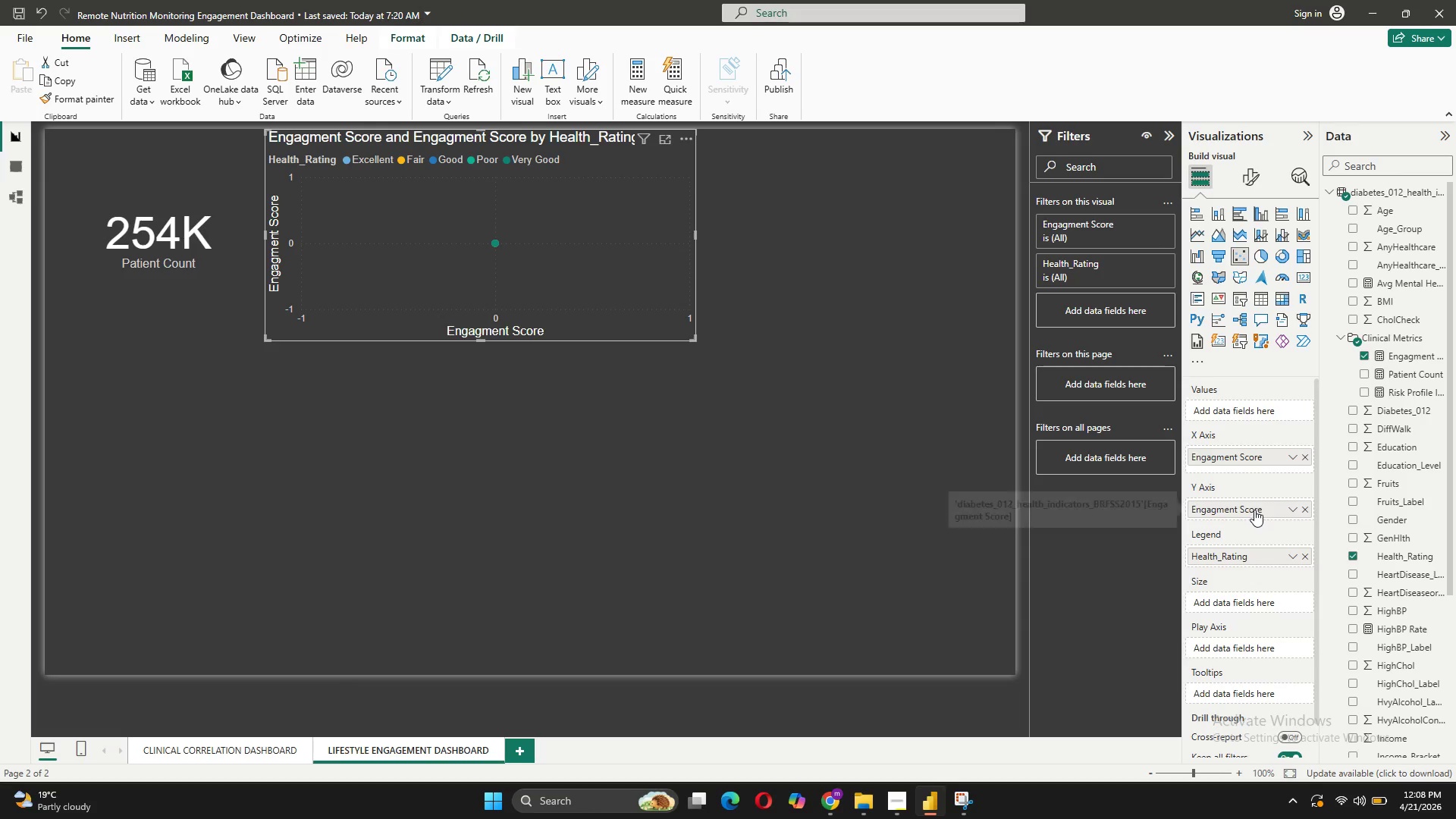 
left_click_drag(start_coordinate=[1254, 510], to_coordinate=[1245, 414])
 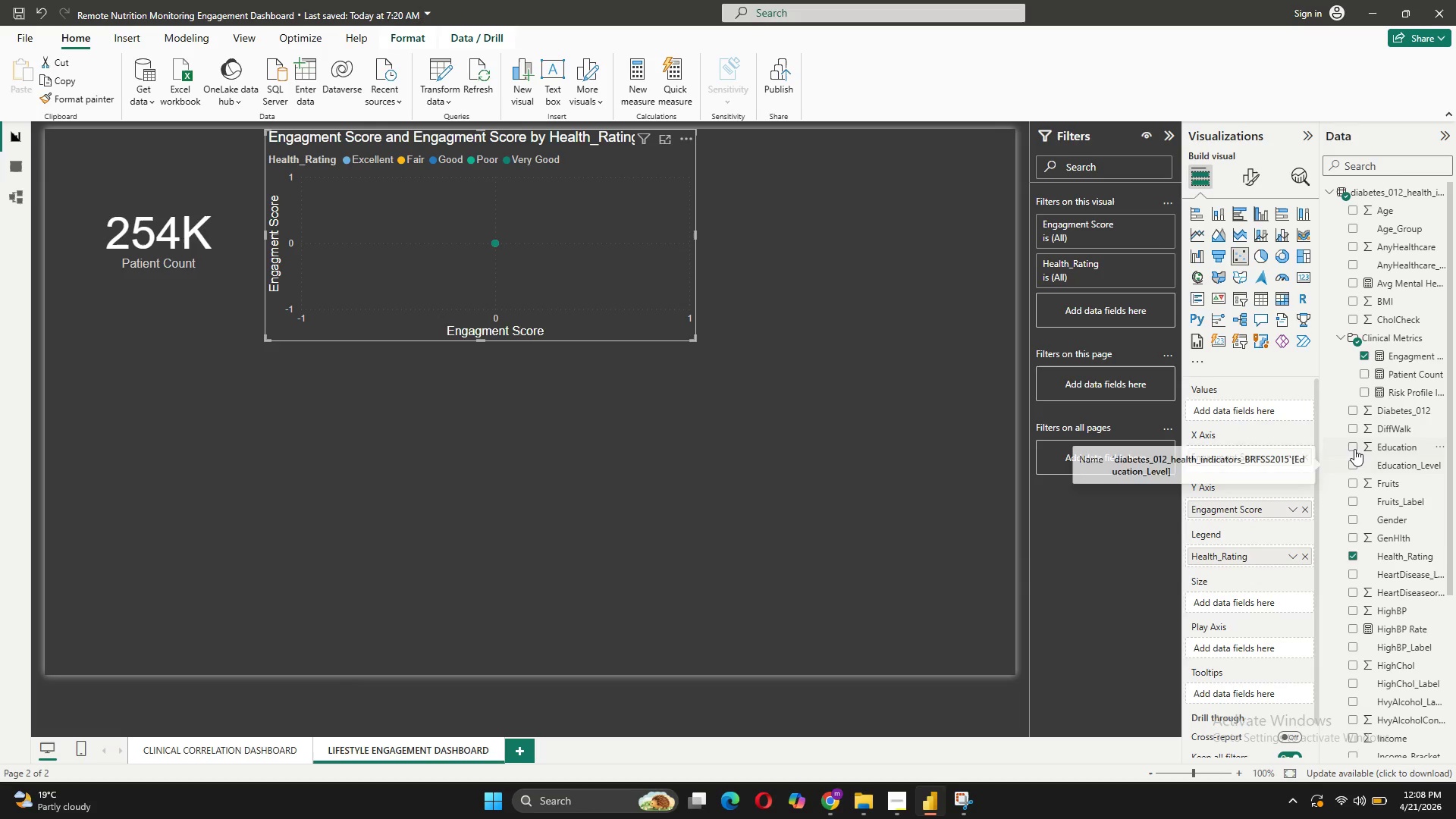 
wait(5.05)
 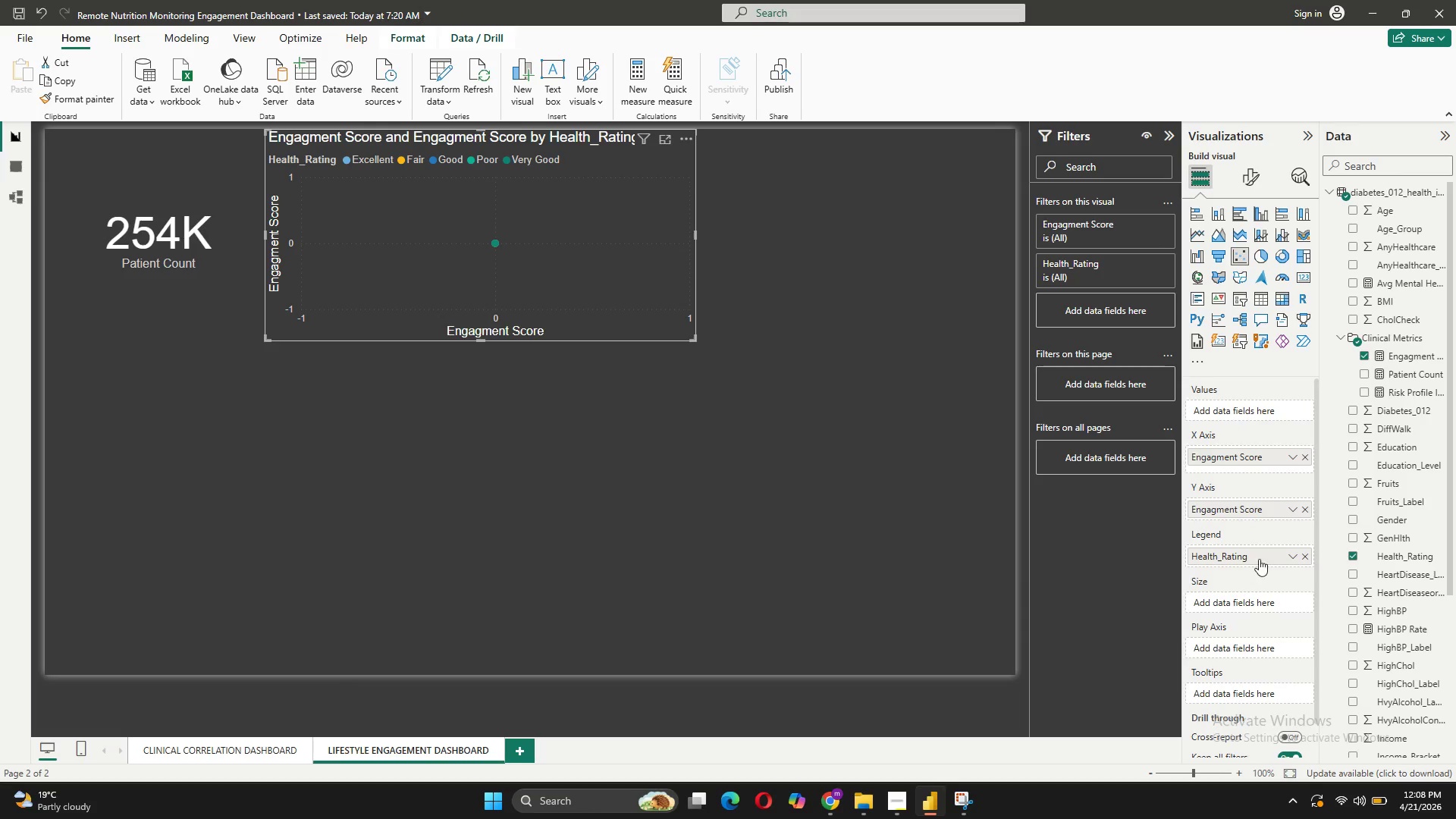 
left_click_drag(start_coordinate=[1235, 557], to_coordinate=[1244, 406])
 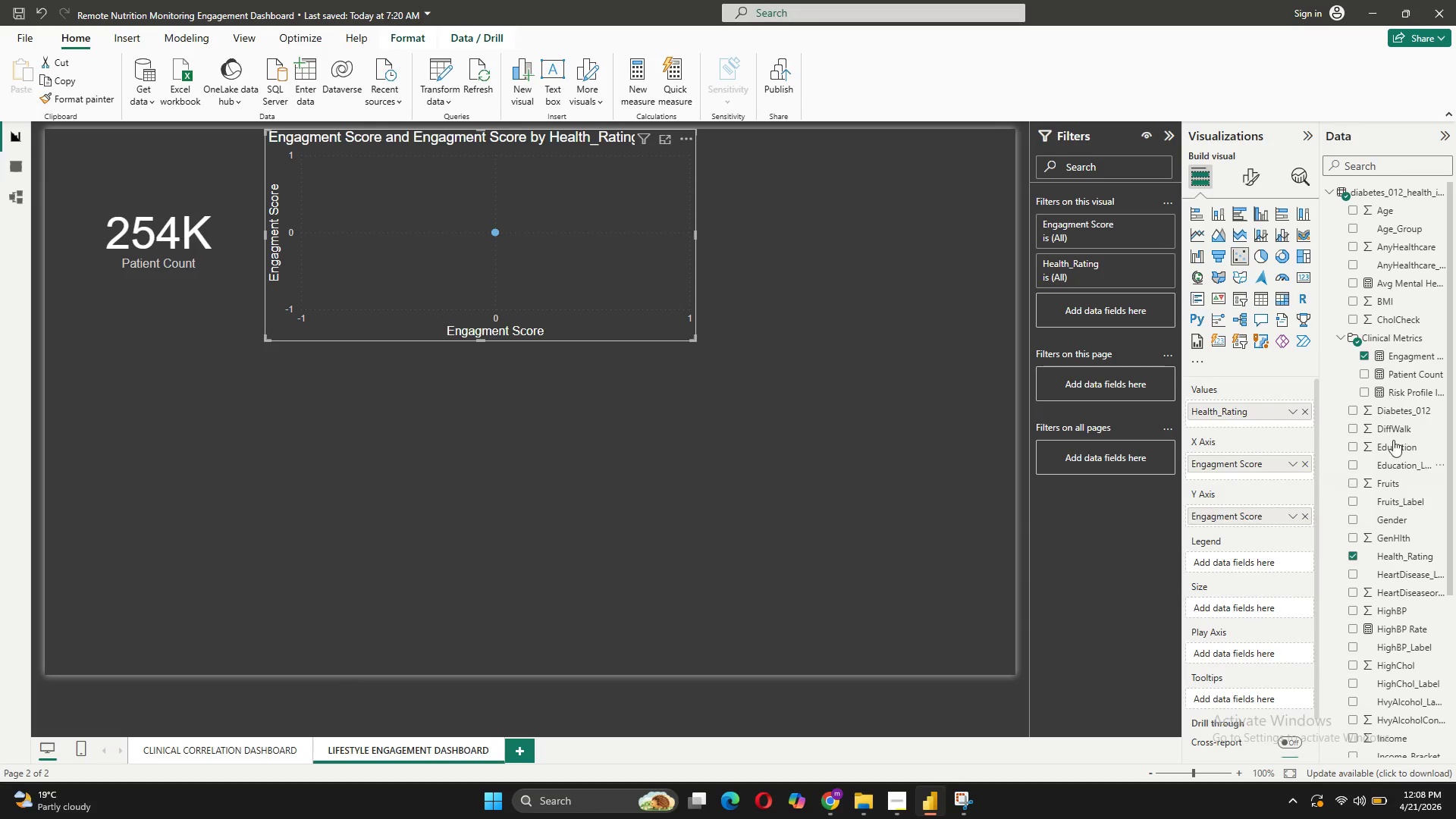 
left_click_drag(start_coordinate=[1384, 376], to_coordinate=[1230, 559])
 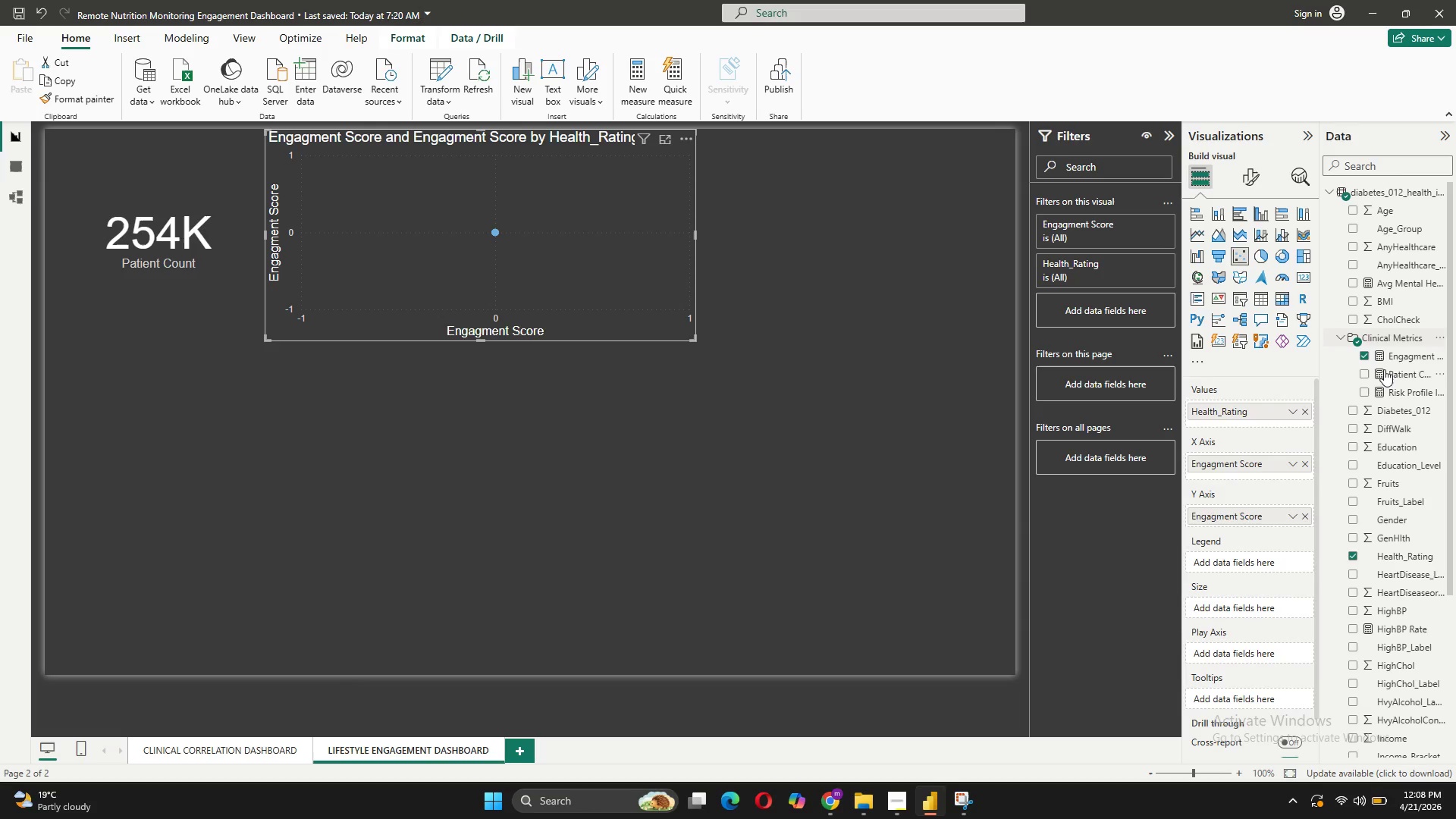 
left_click_drag(start_coordinate=[1382, 374], to_coordinate=[1232, 566])
 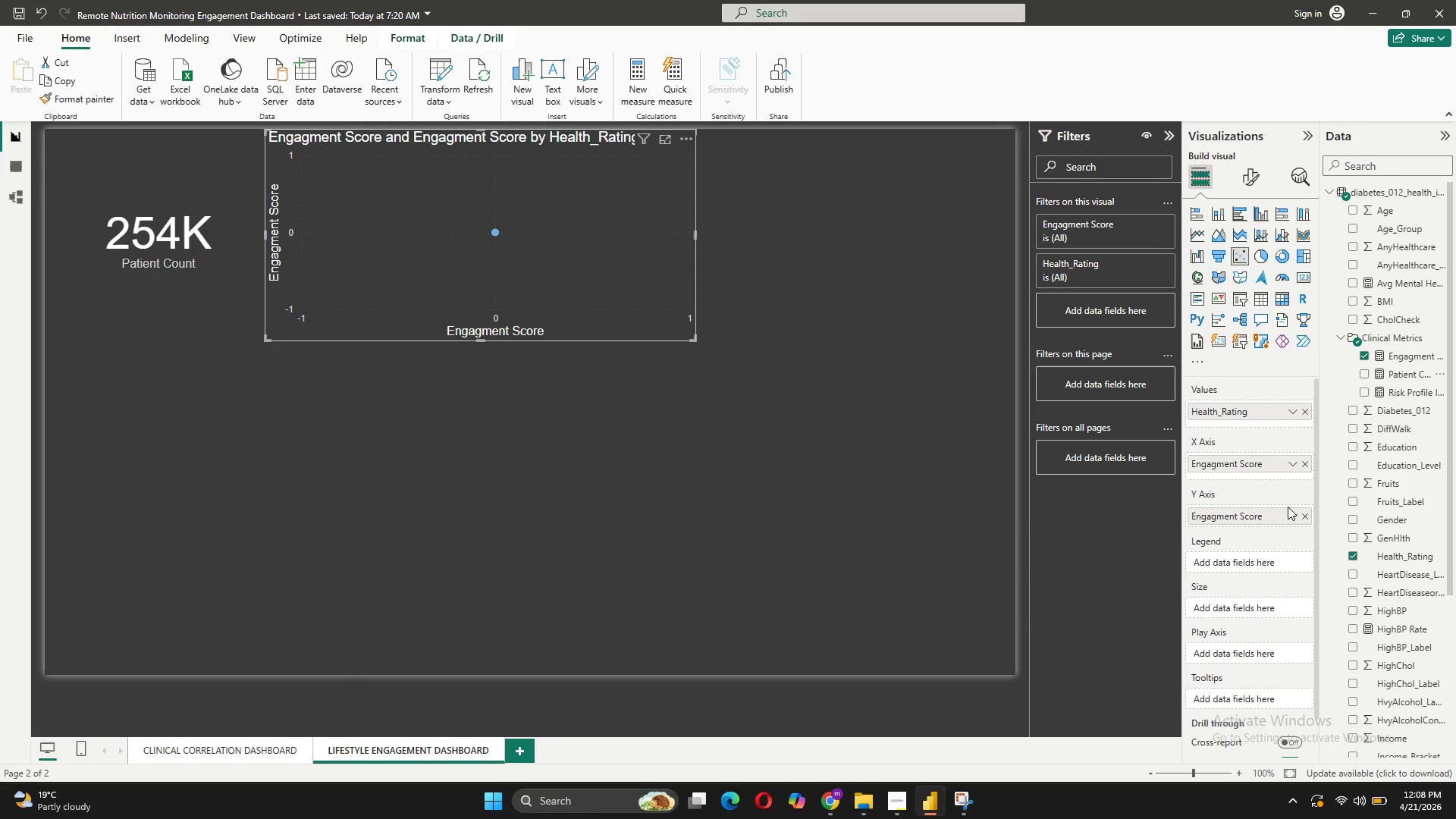 
left_click([1307, 514])
 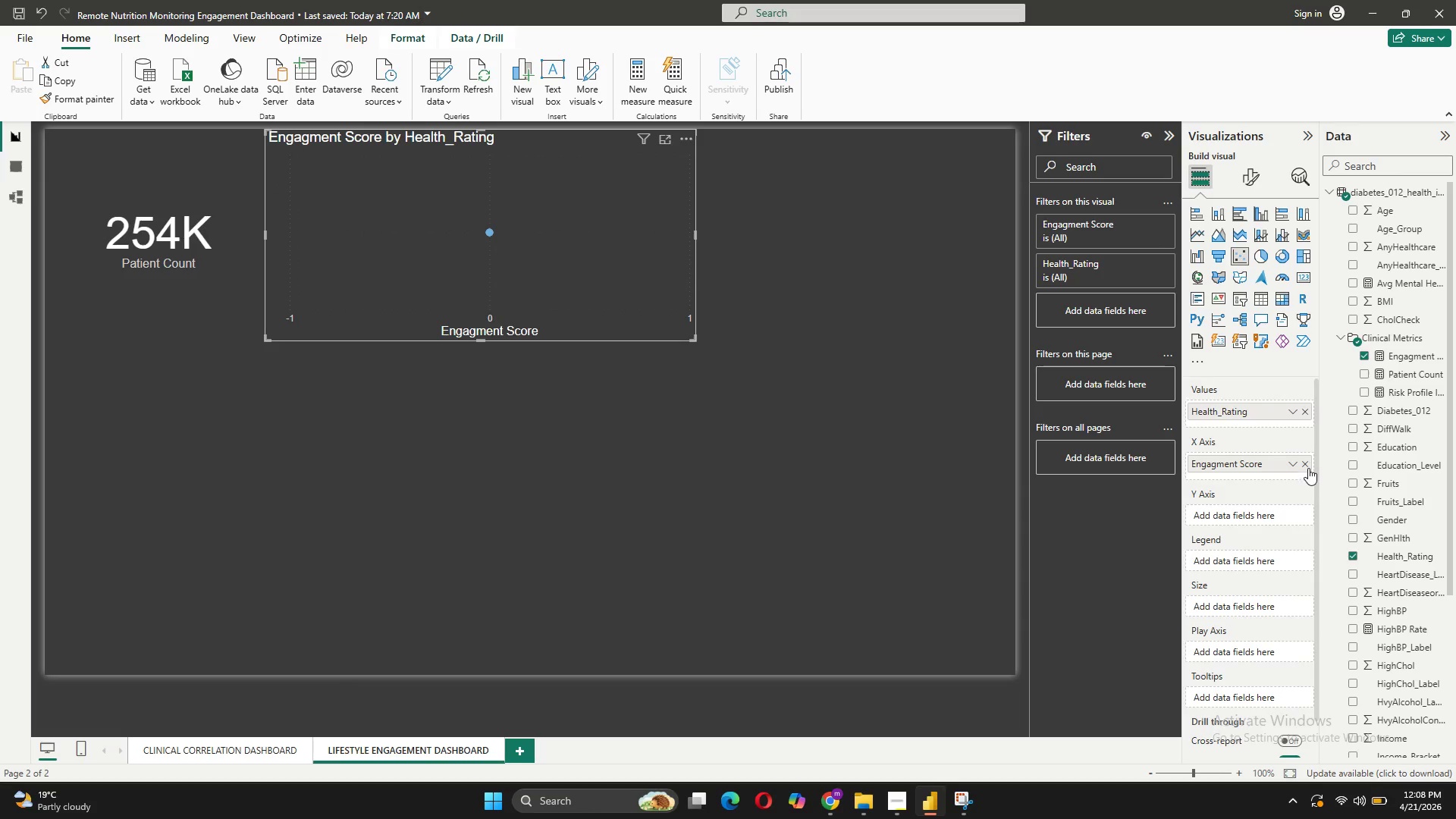 
left_click([1308, 465])
 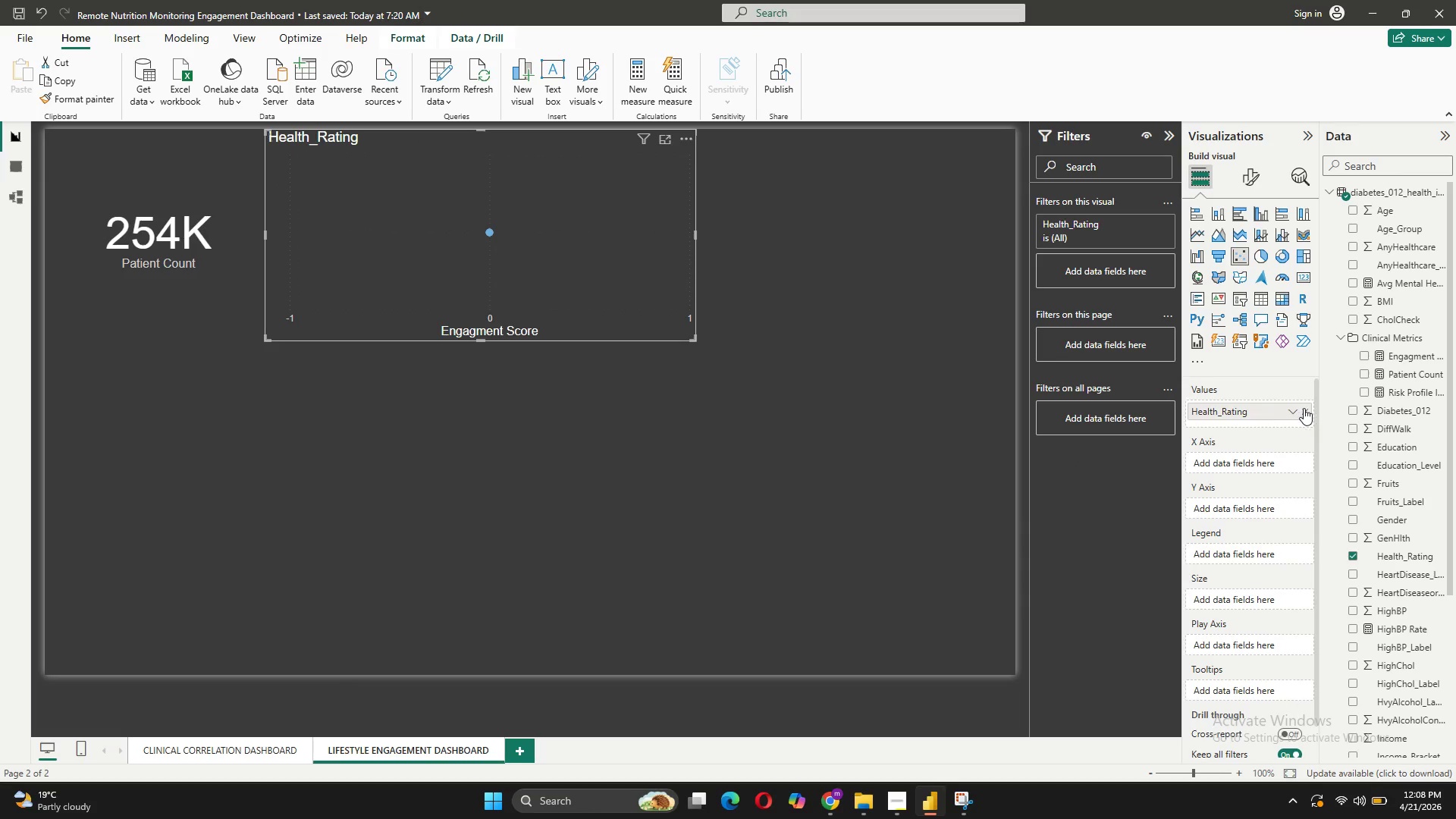 
left_click([1304, 408])
 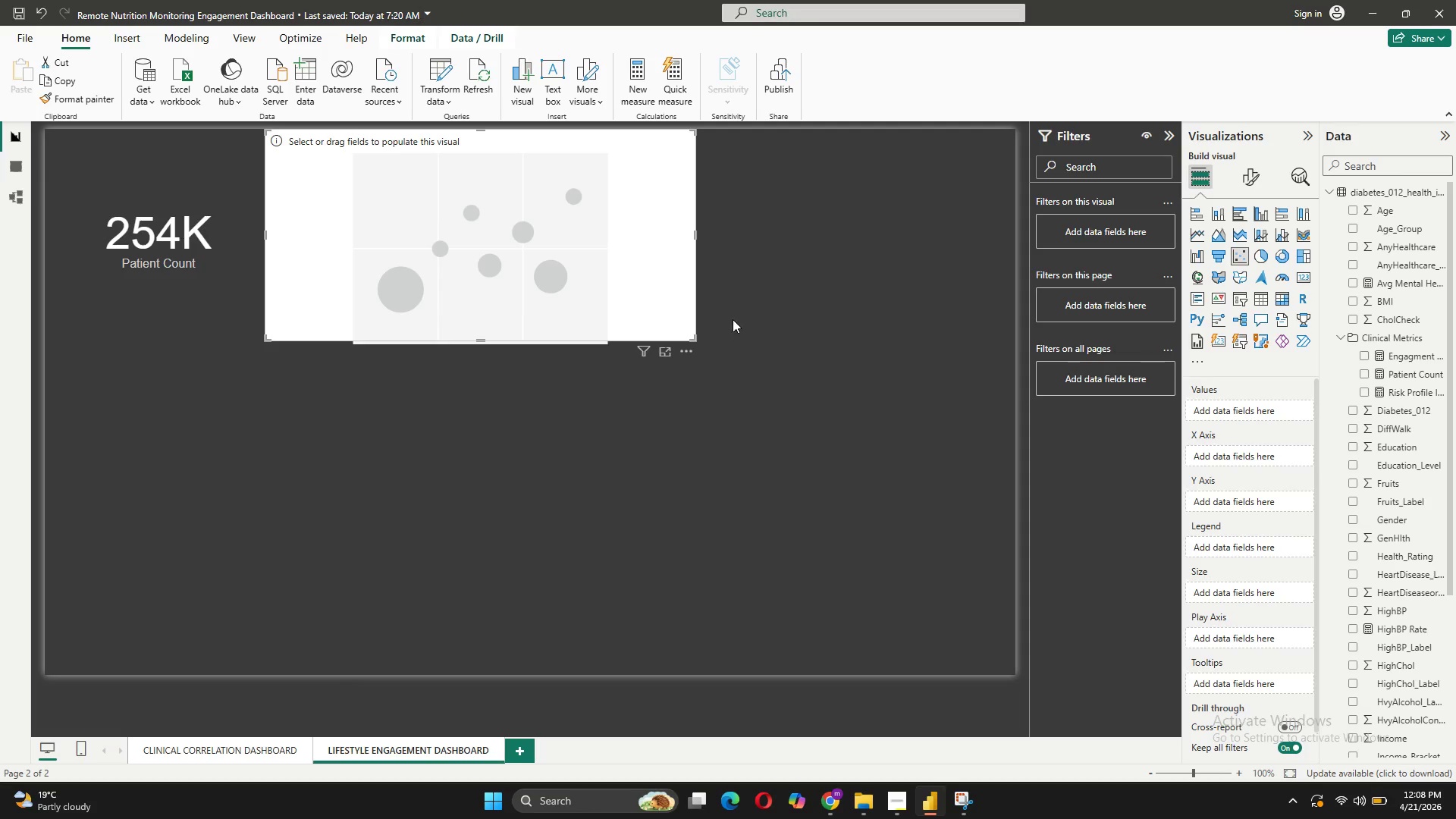 
wait(12.26)
 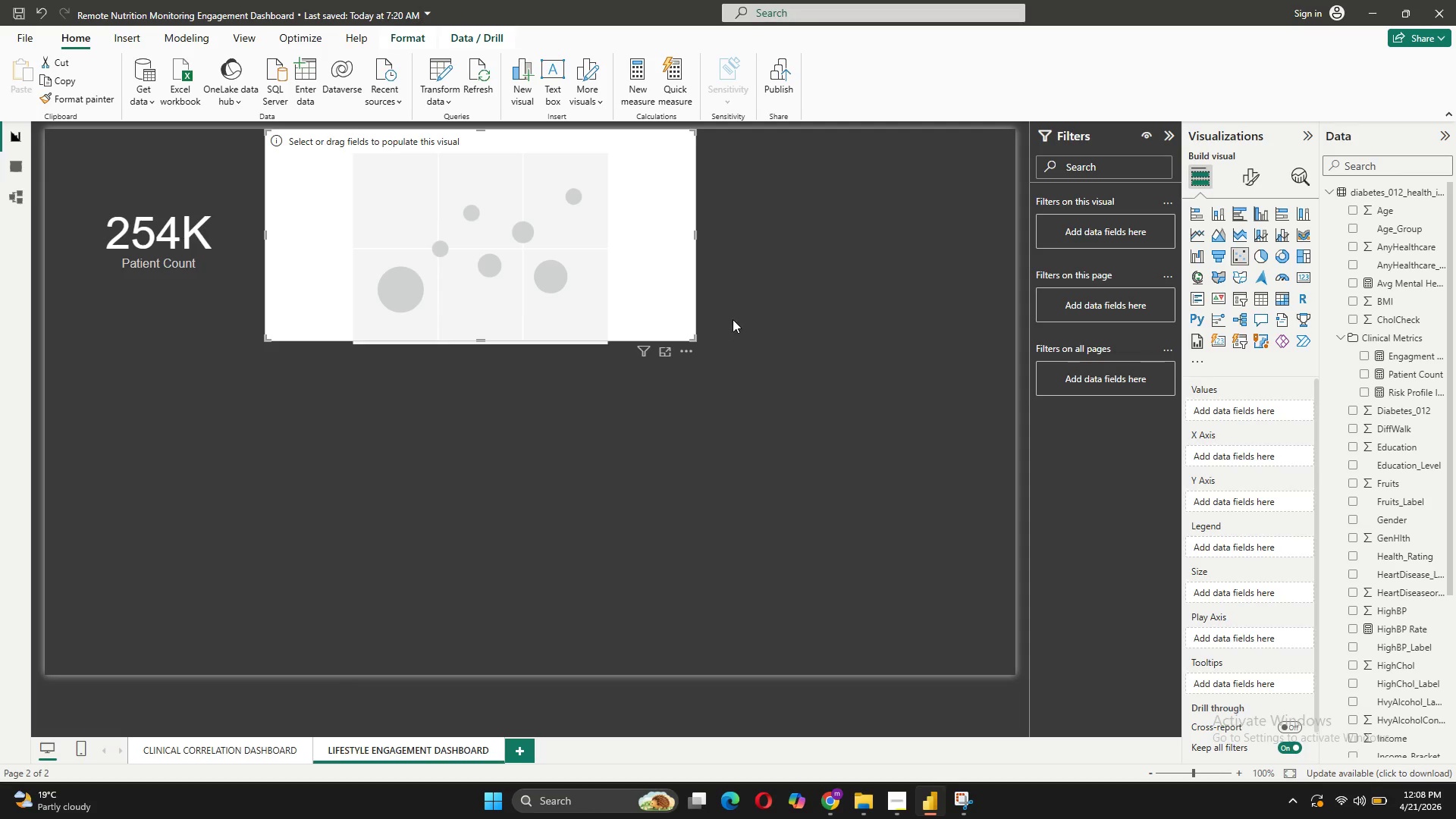 
left_click([1298, 217])
 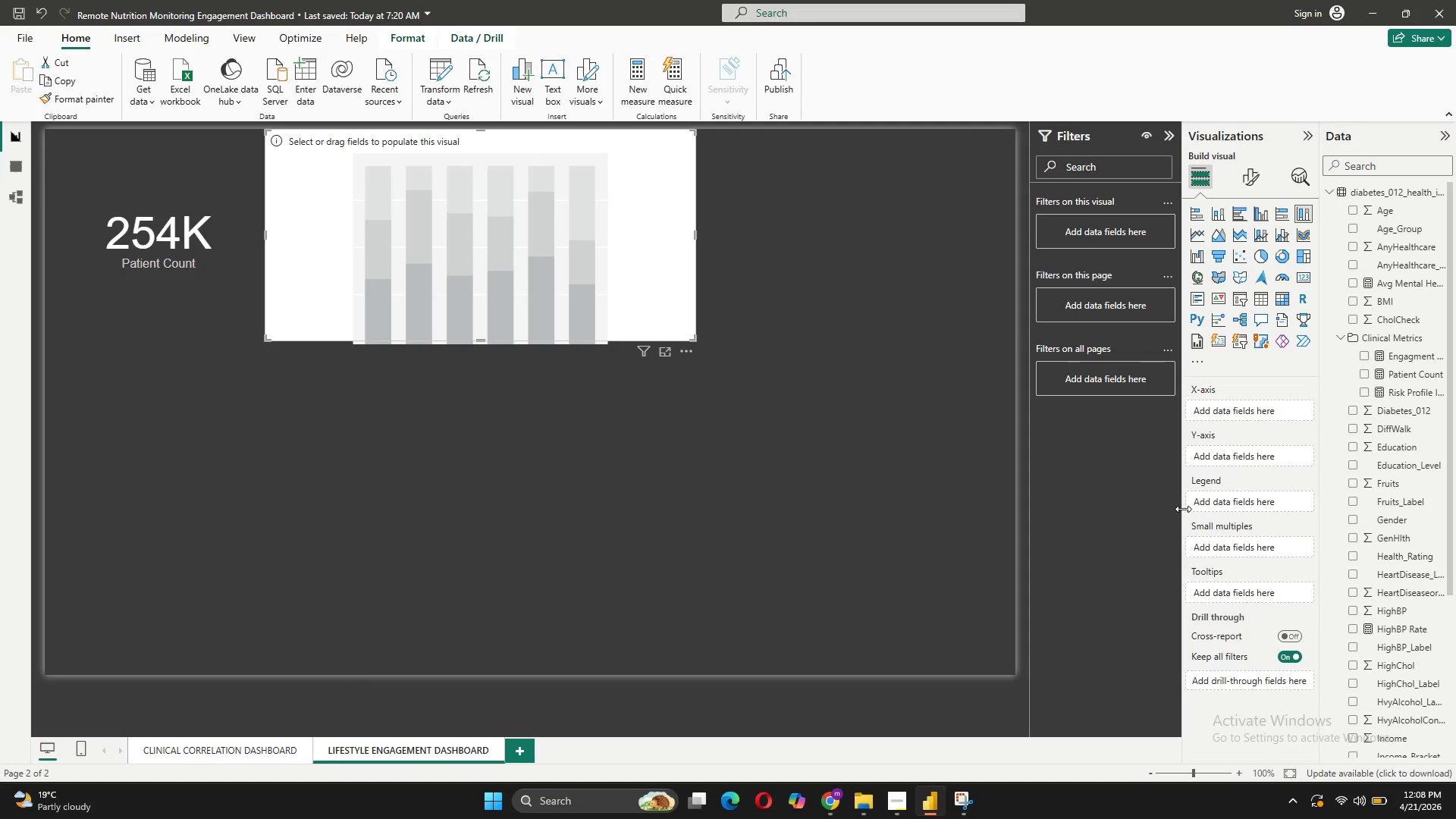 
wait(9.39)
 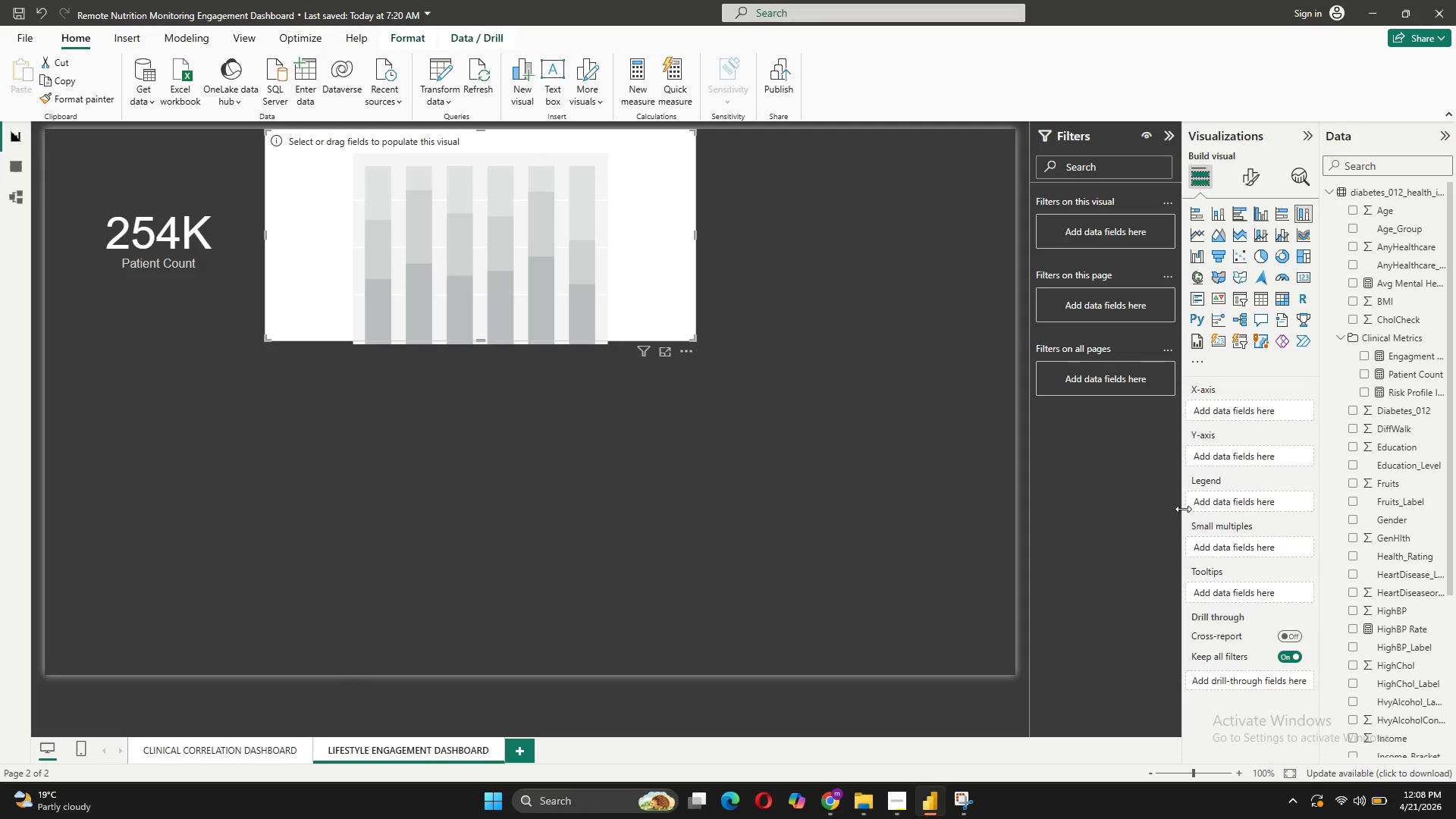 
left_click_drag(start_coordinate=[1389, 359], to_coordinate=[1256, 405])
 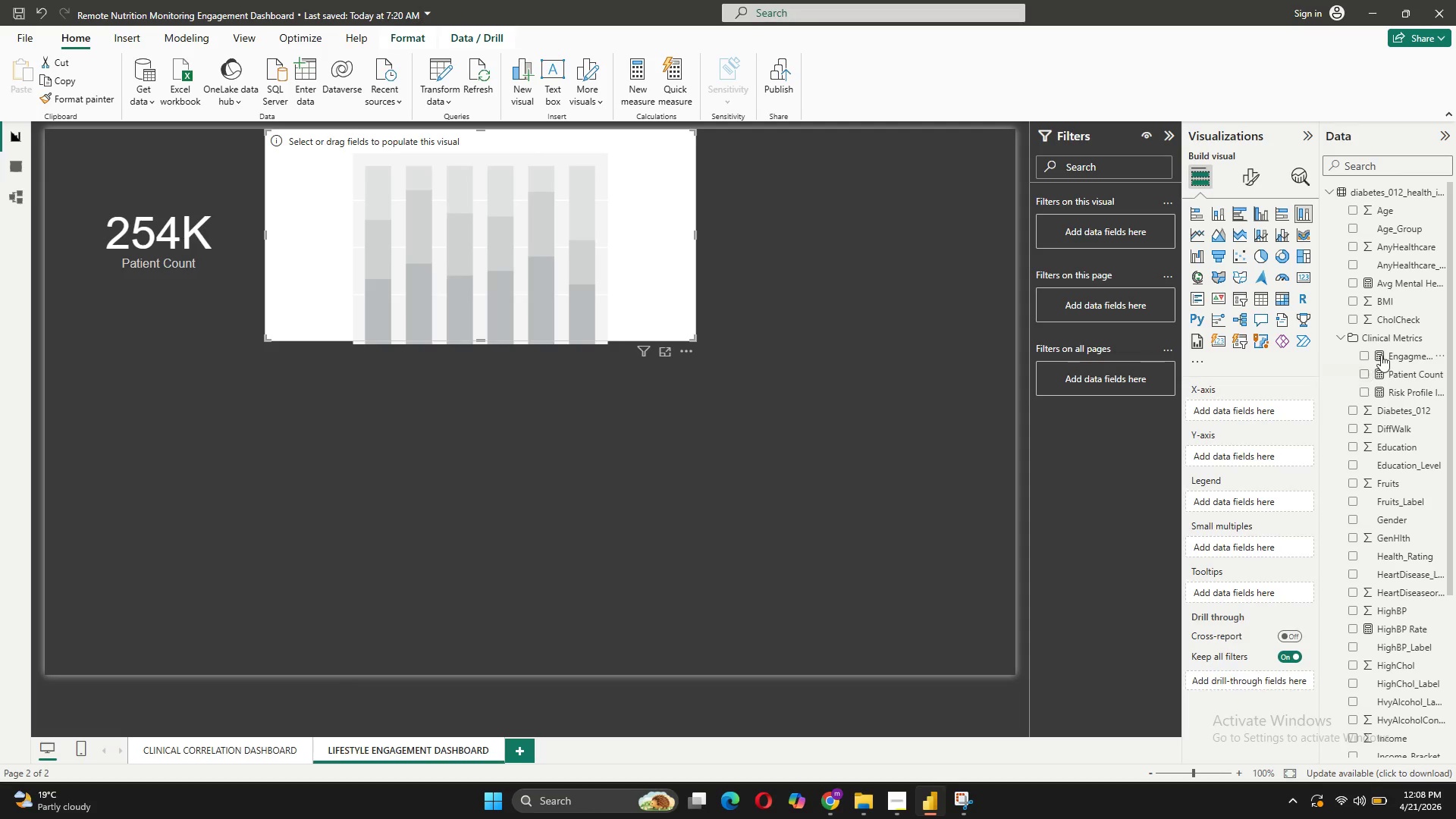 
left_click_drag(start_coordinate=[1381, 355], to_coordinate=[1257, 416])
 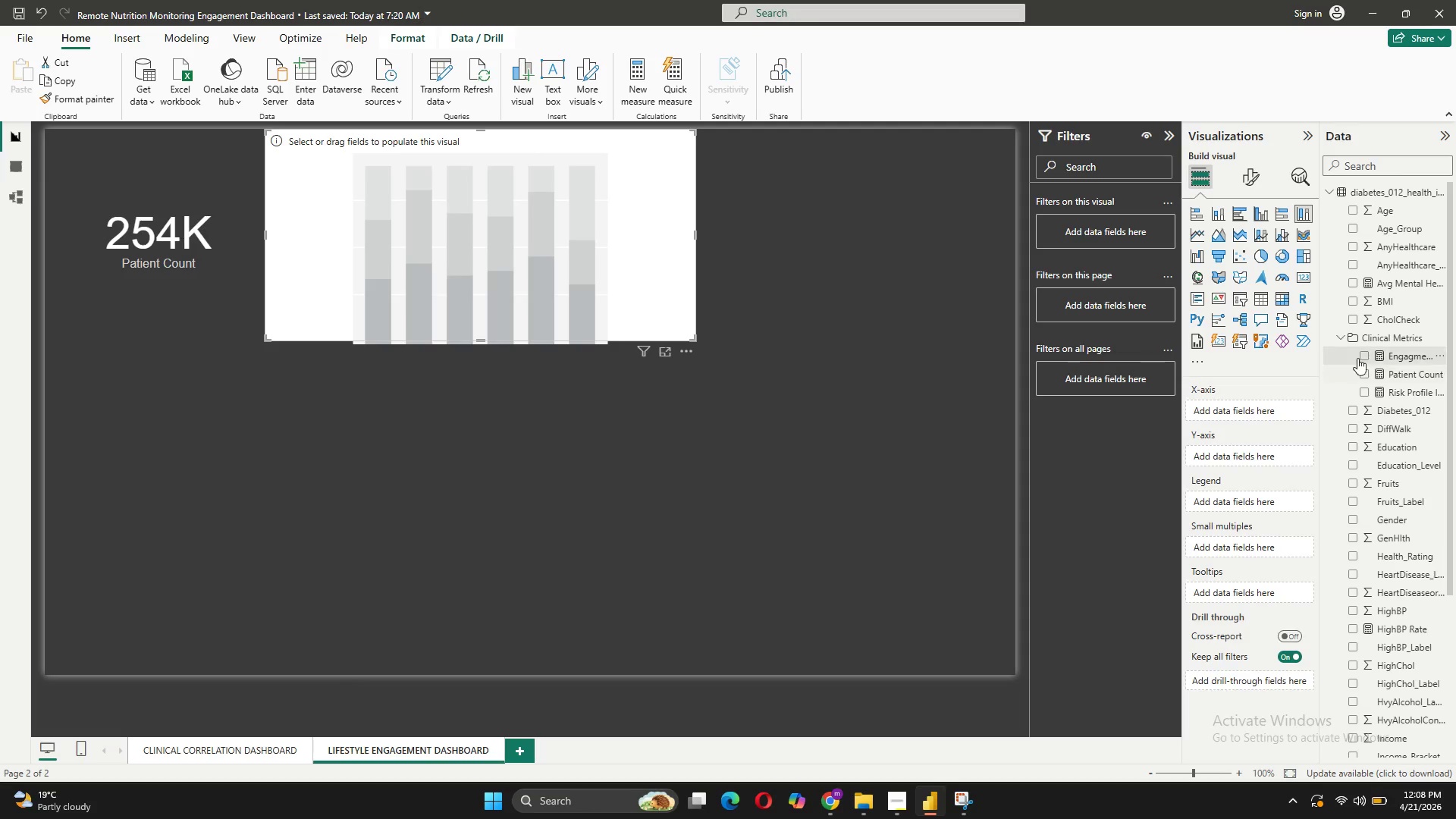 
left_click_drag(start_coordinate=[1368, 354], to_coordinate=[1231, 453])
 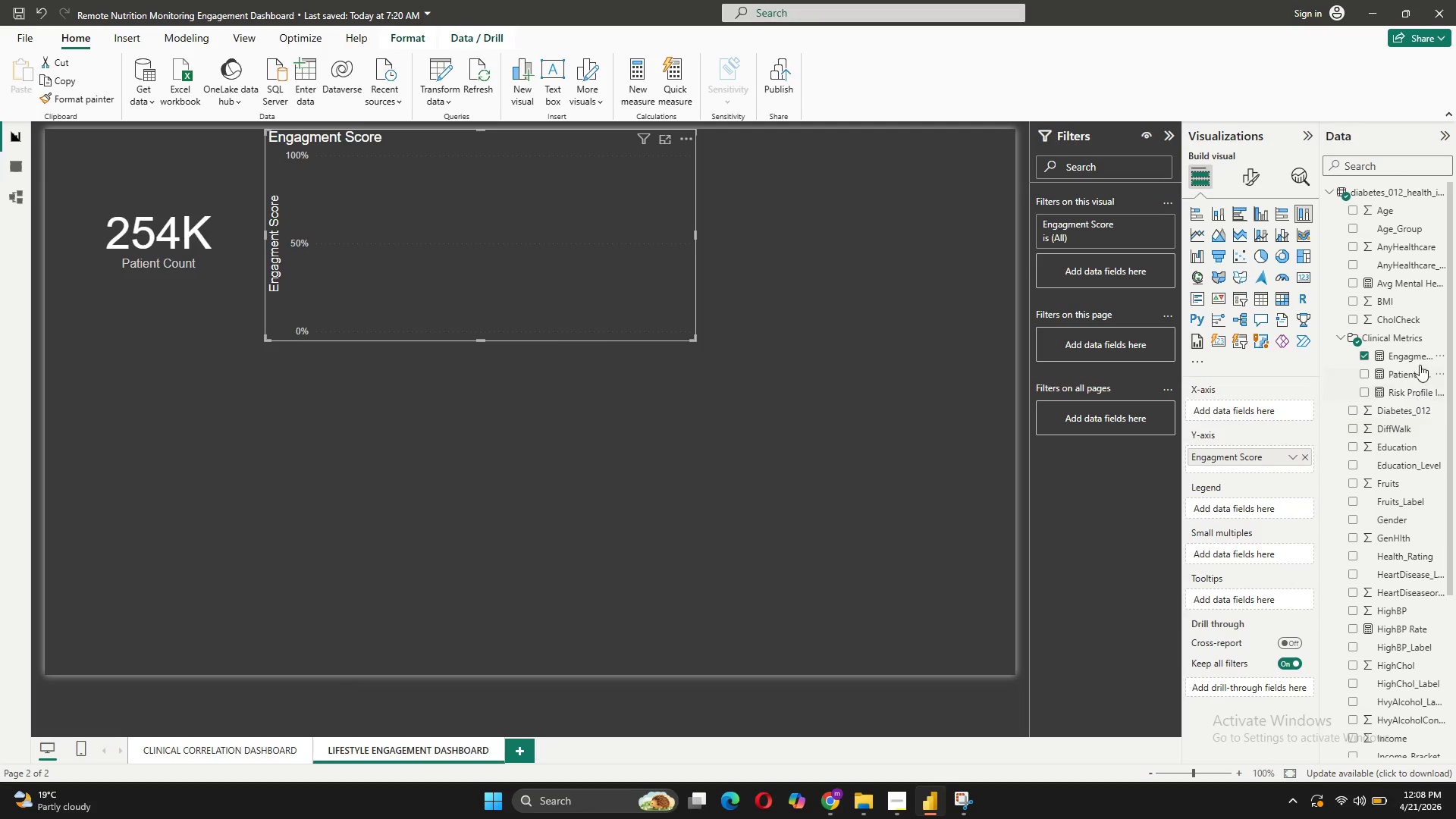 
wait(7.2)
 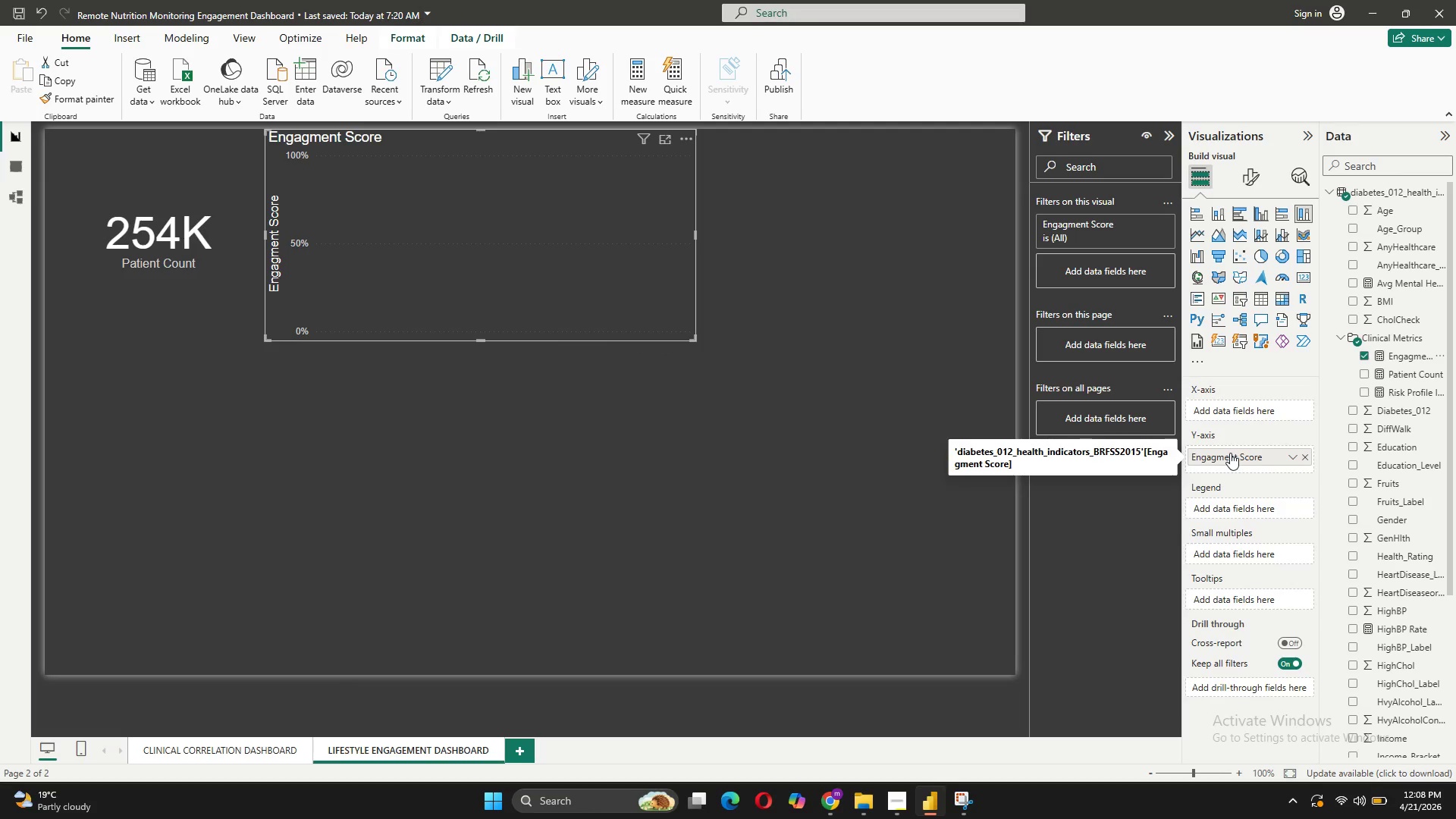 
left_click_drag(start_coordinate=[1420, 553], to_coordinate=[1263, 508])
 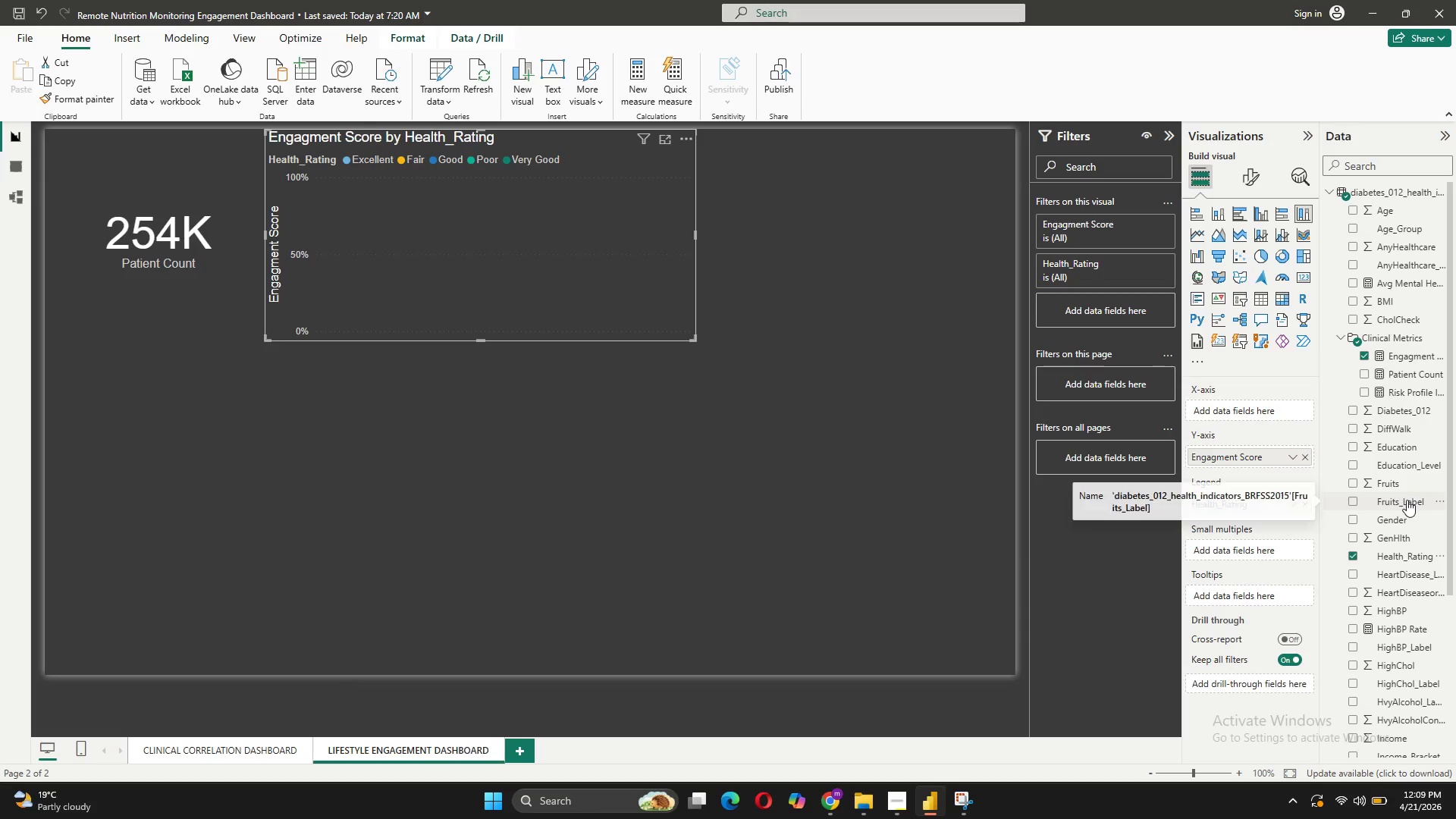 
wait(6.78)
 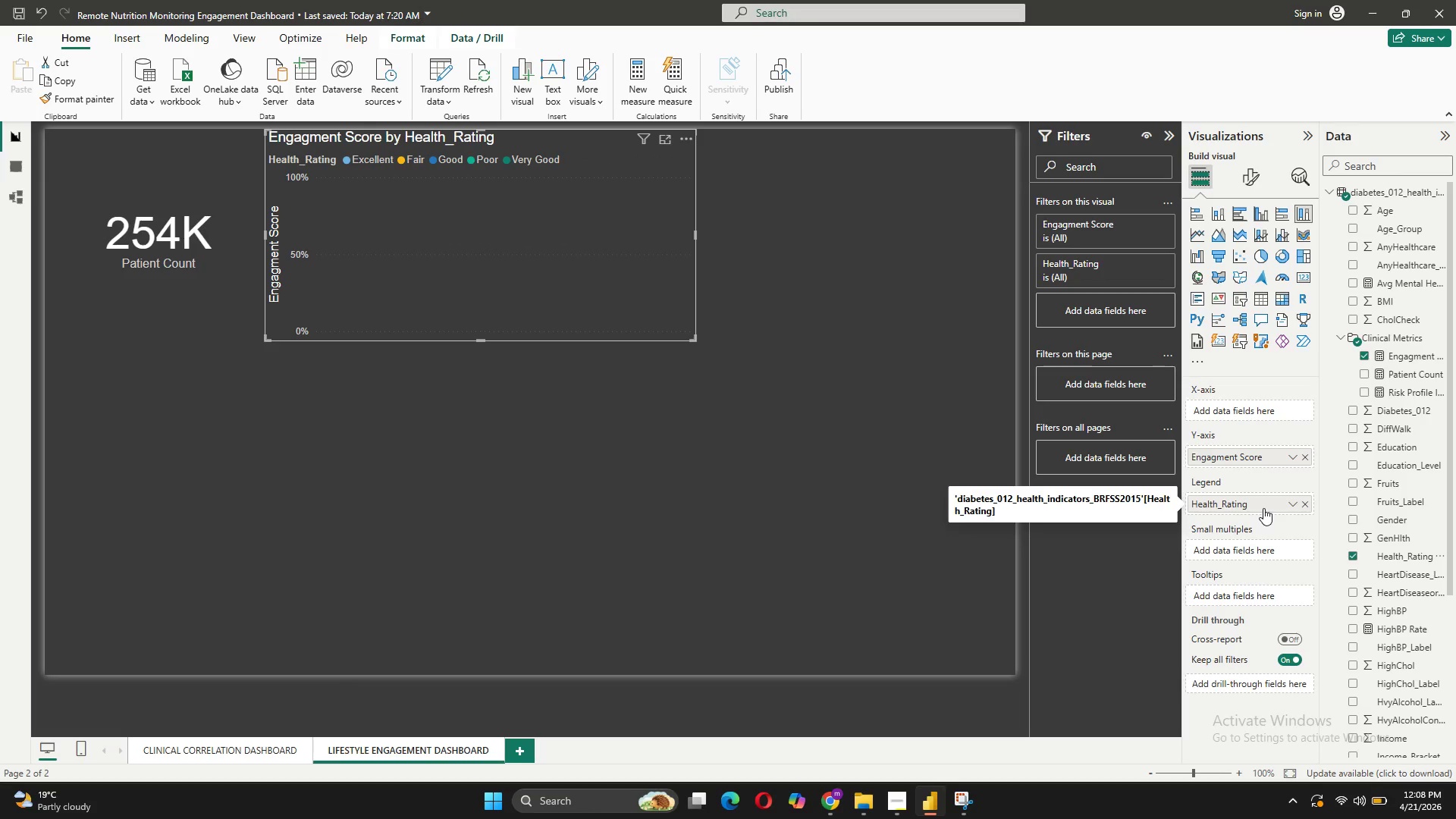 
left_click_drag(start_coordinate=[1388, 370], to_coordinate=[1241, 406])
 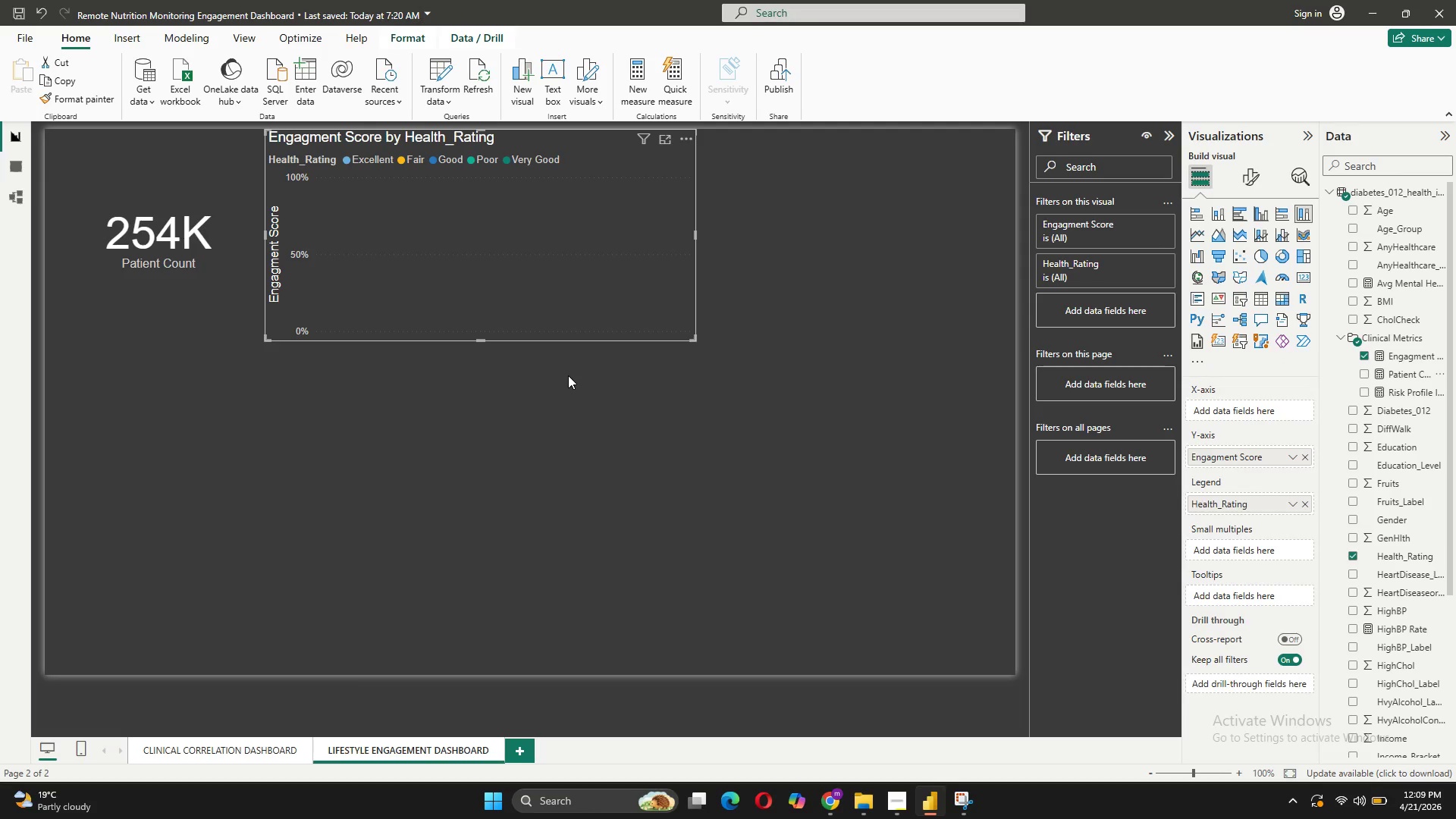 
wait(11.53)
 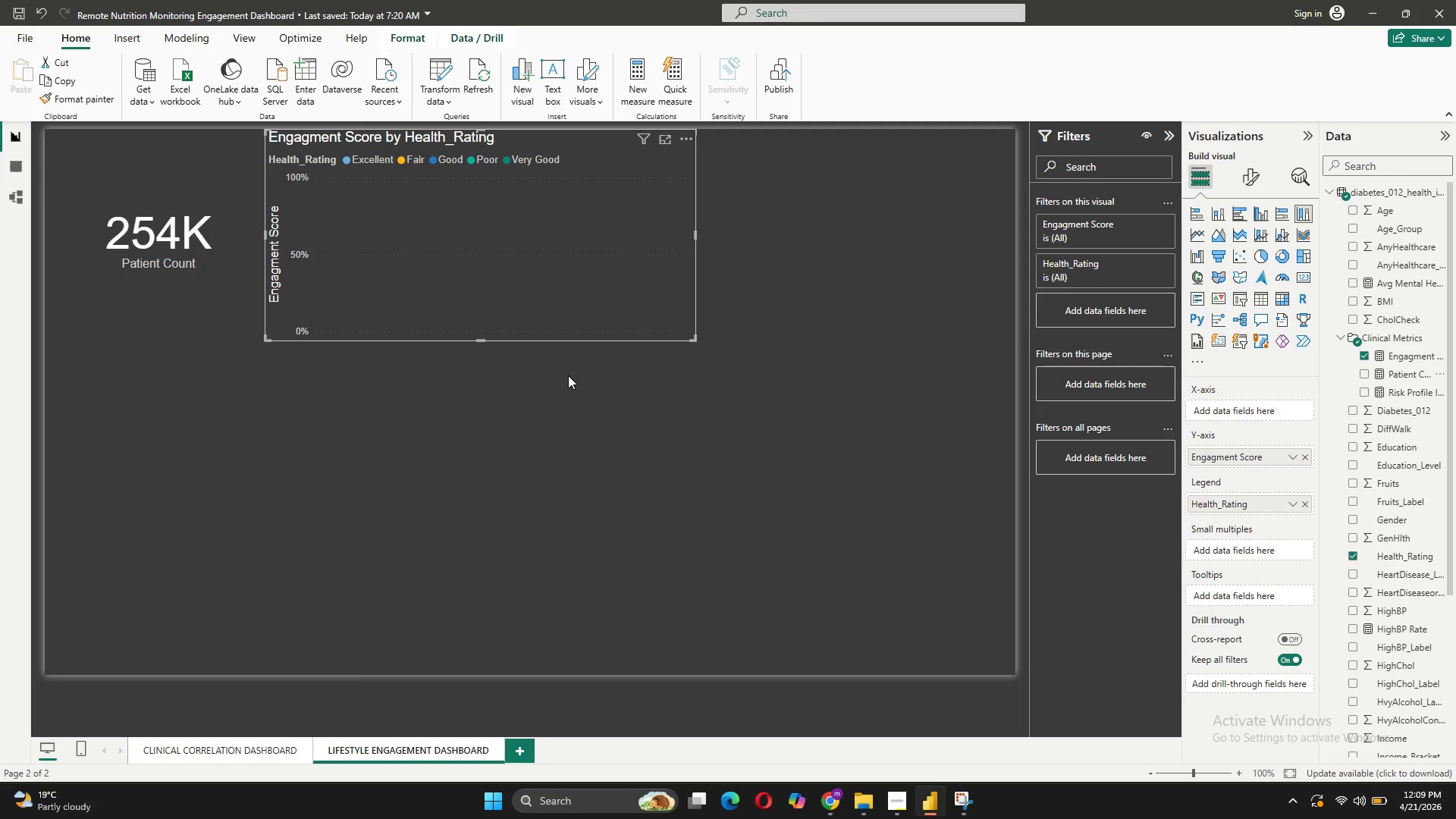 
left_click([689, 135])
 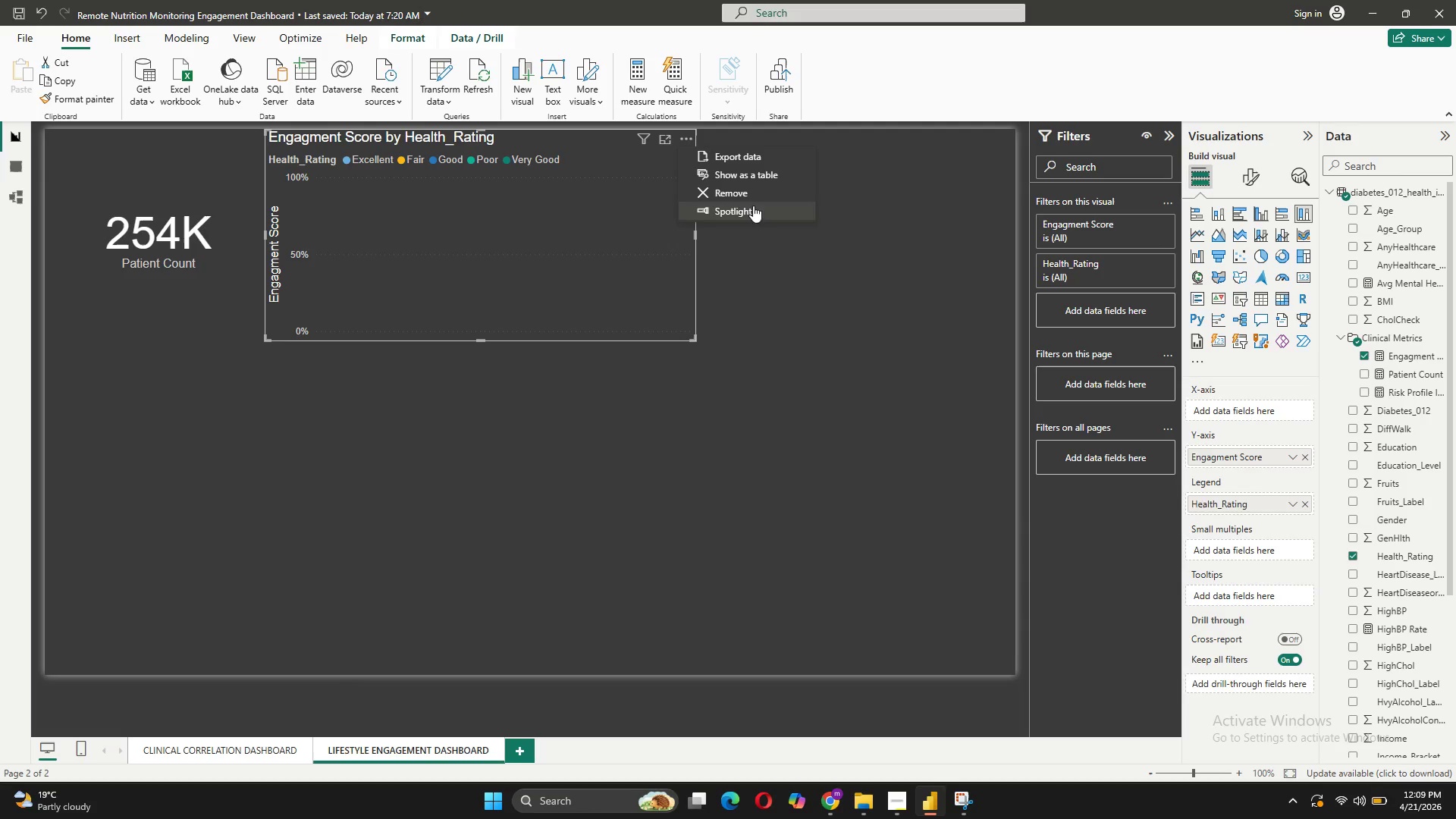 
left_click([732, 190])
 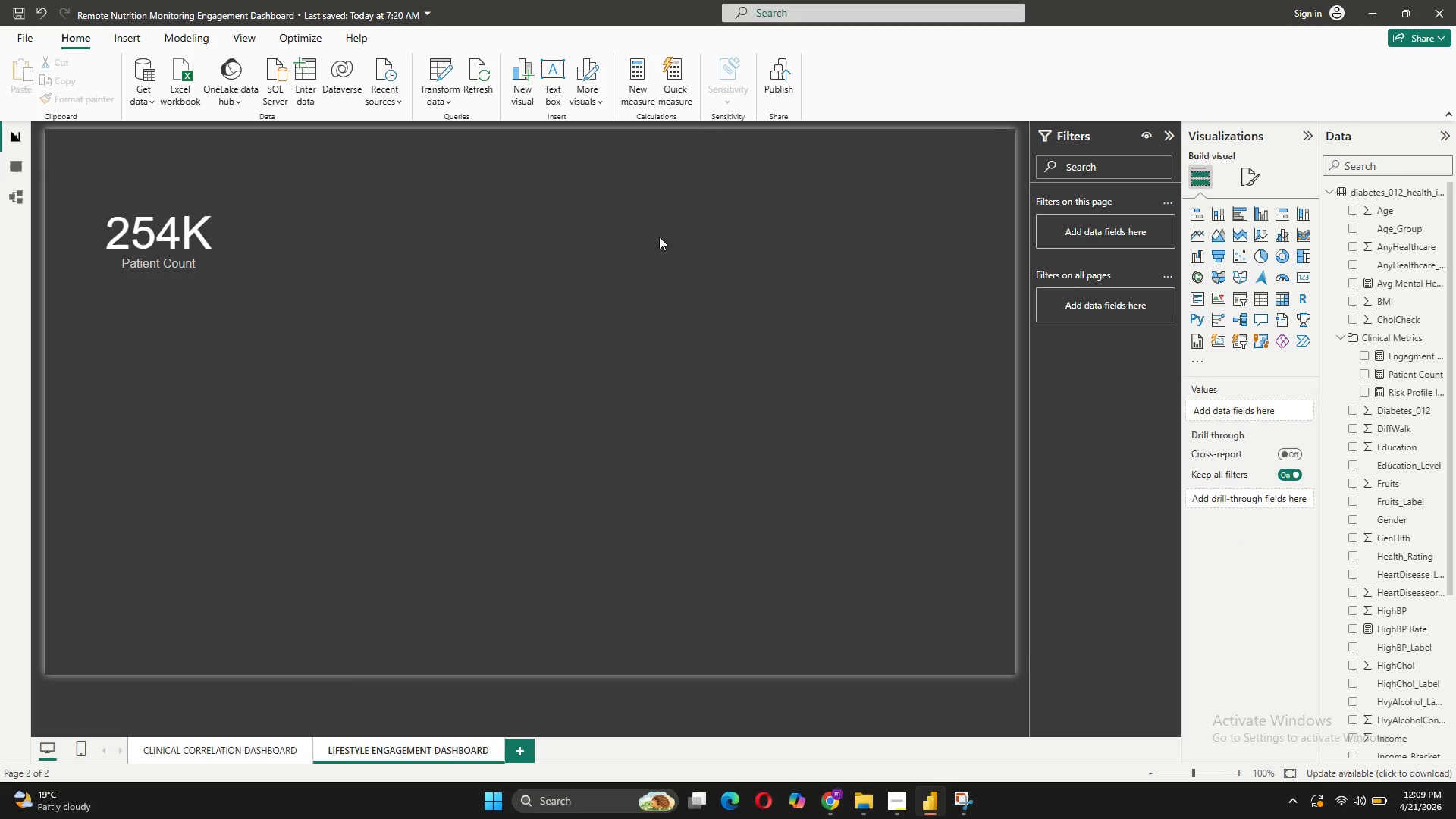 
left_click([573, 309])
 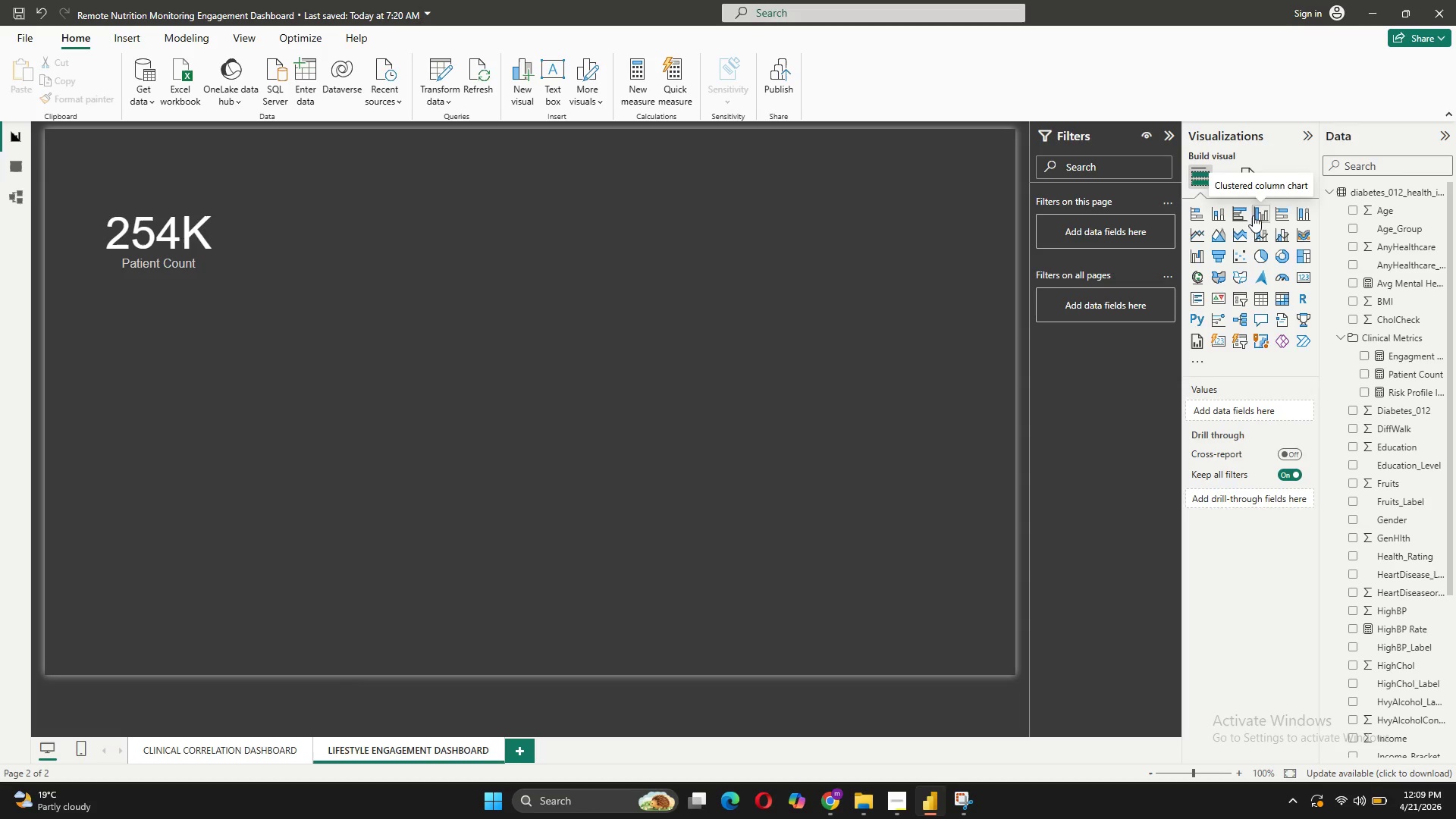 
wait(6.98)
 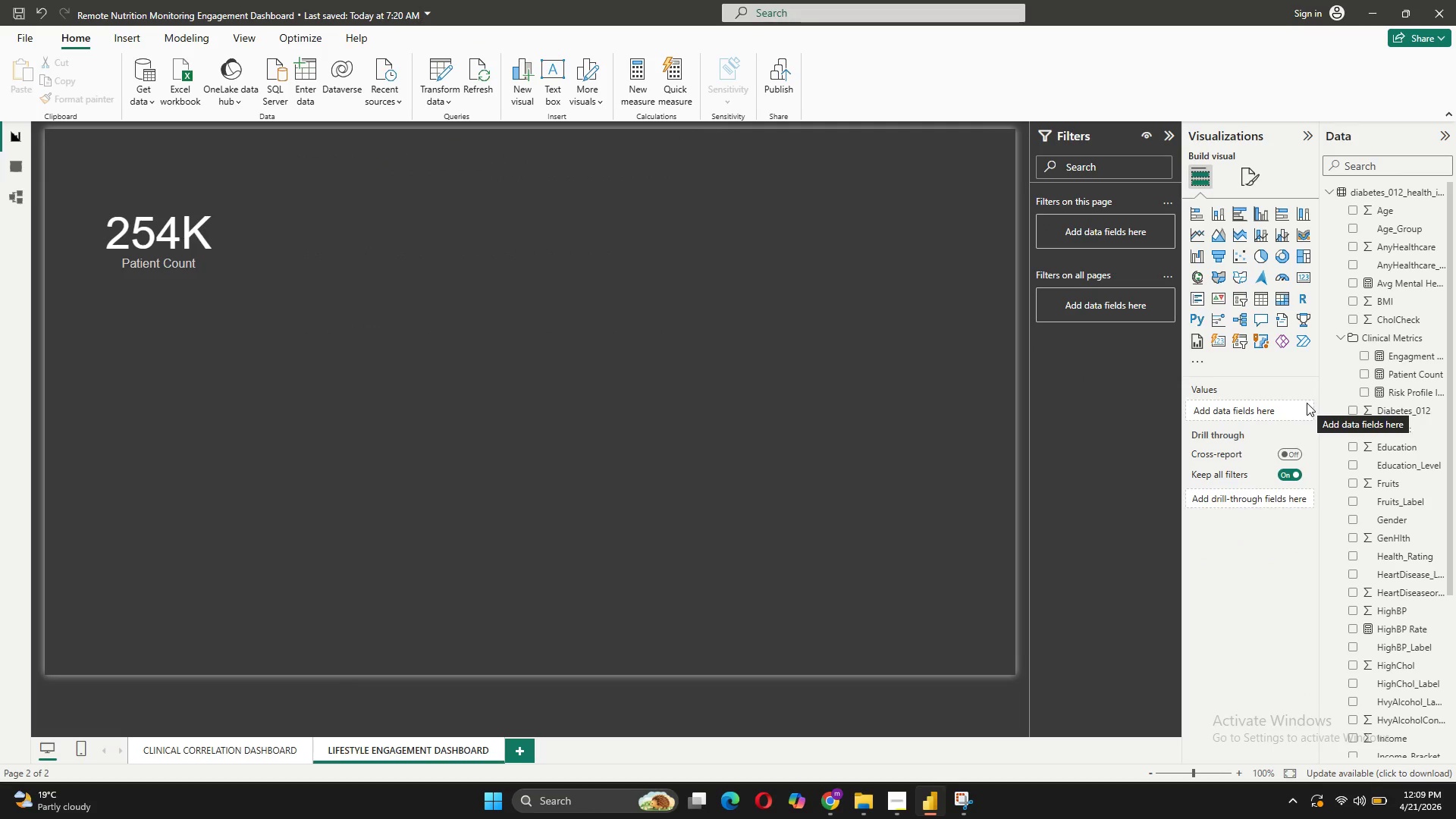 
left_click([1238, 215])
 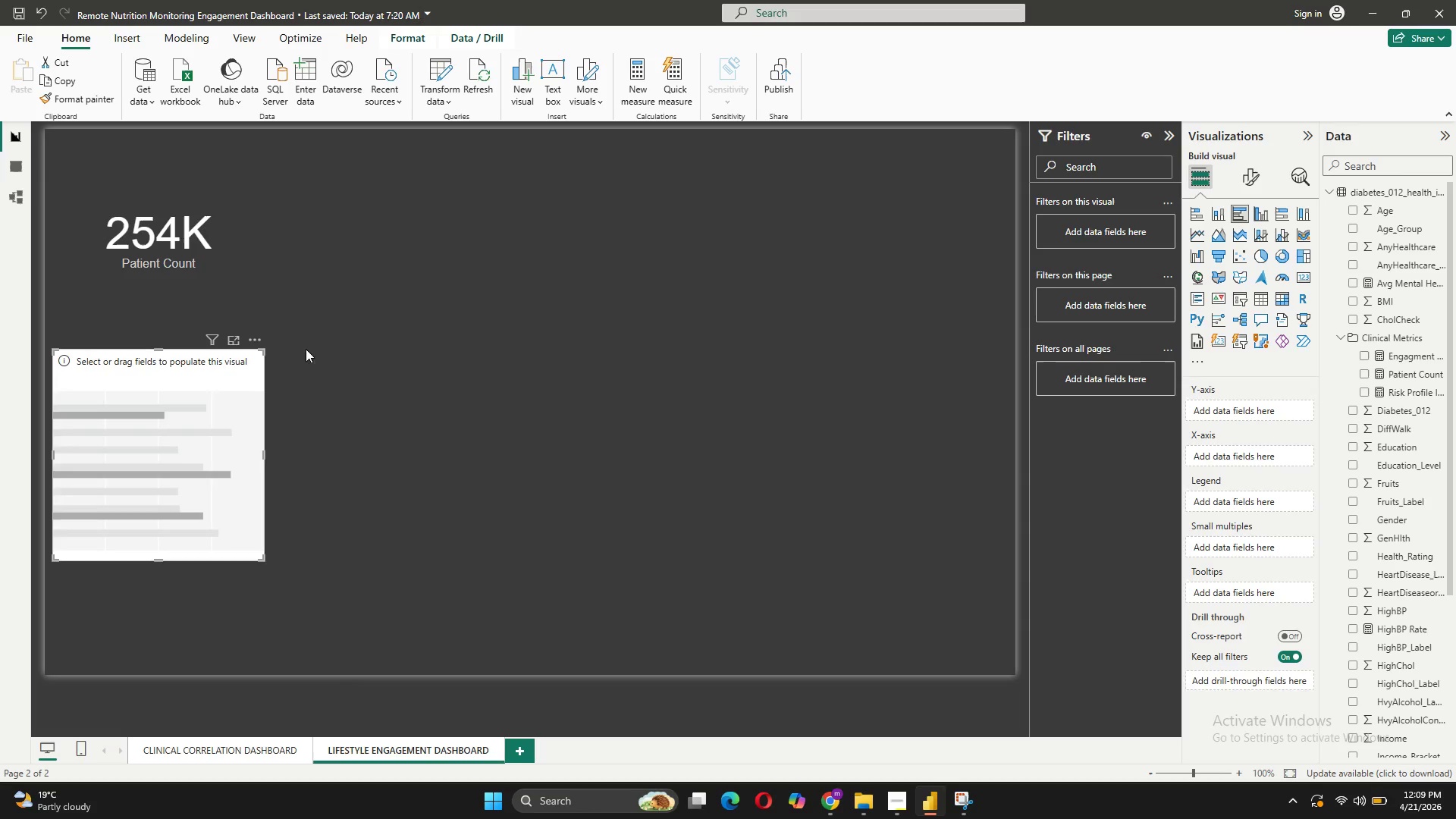 
left_click_drag(start_coordinate=[214, 378], to_coordinate=[440, 159])
 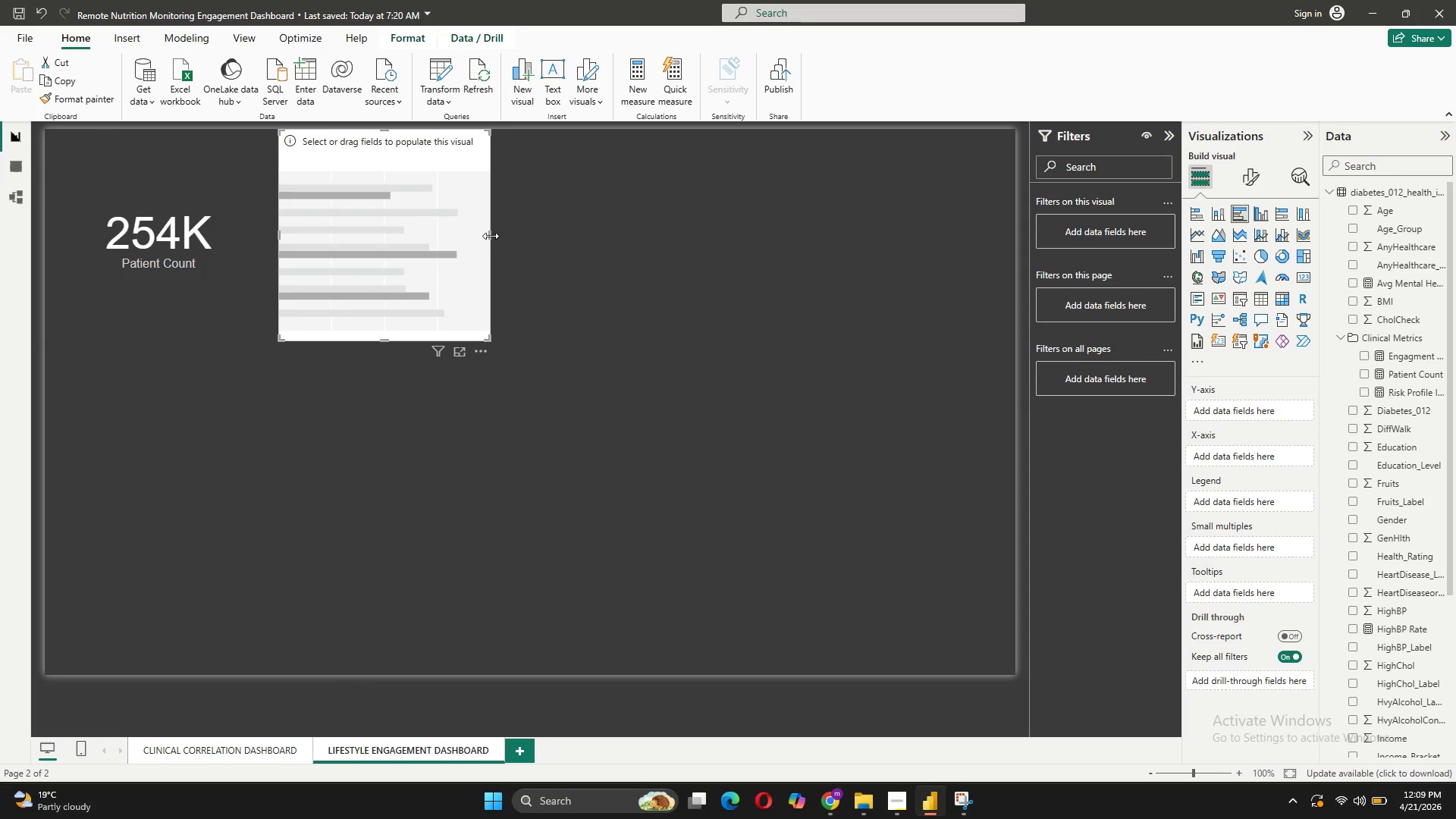 
left_click_drag(start_coordinate=[491, 236], to_coordinate=[708, 241])
 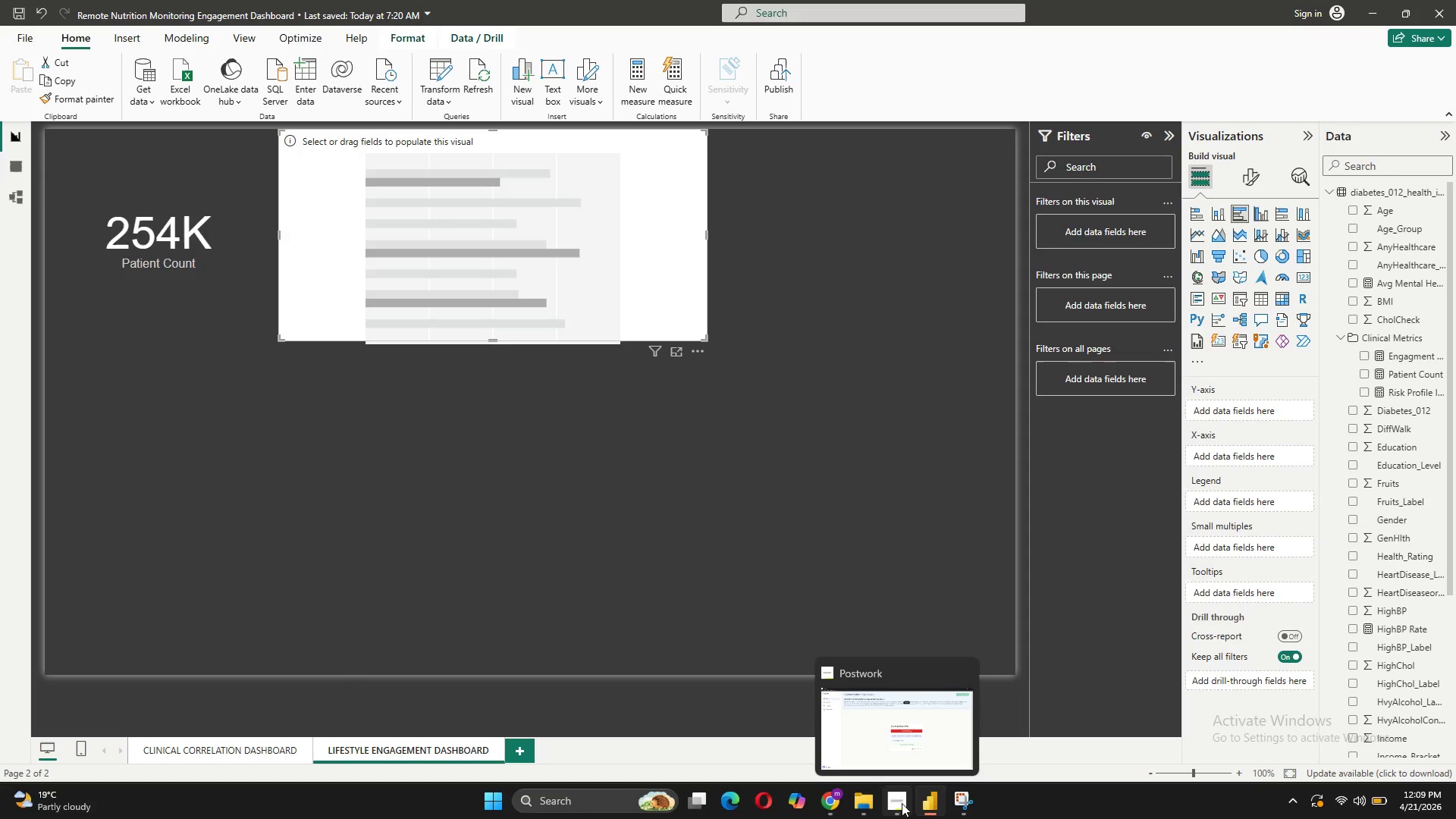 
left_click([926, 730])